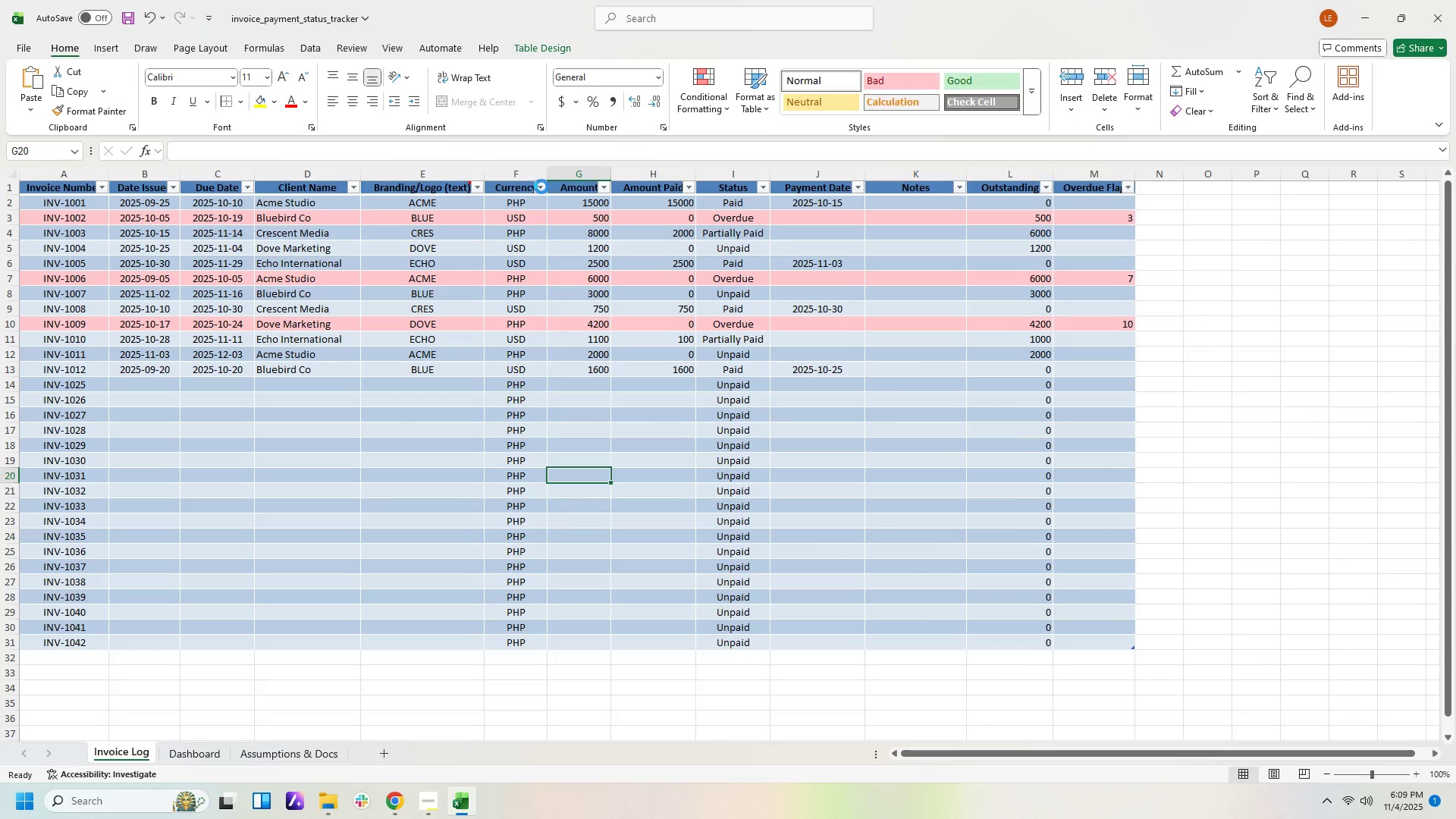 
left_click([541, 187])
 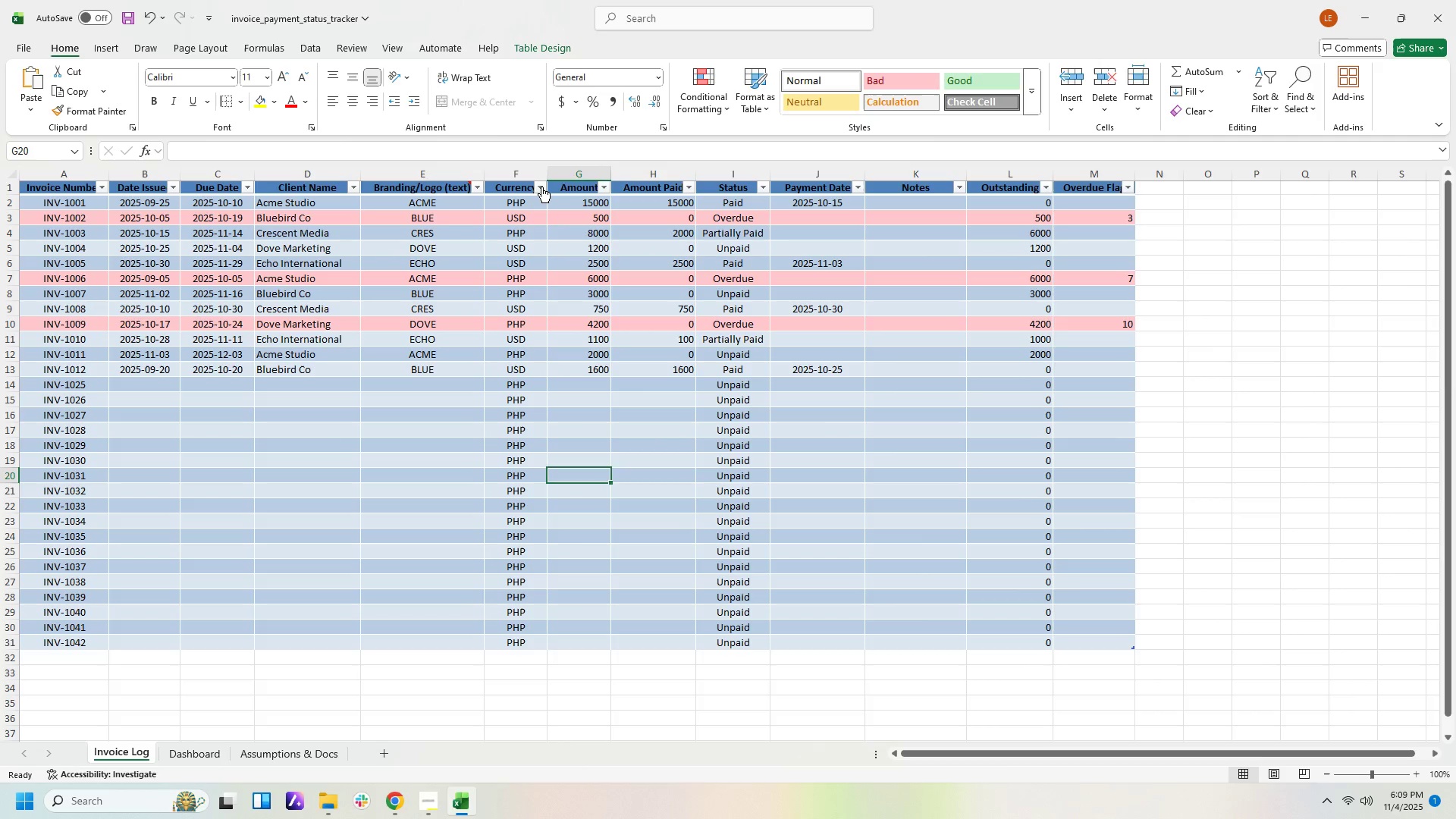 
left_click([541, 187])
 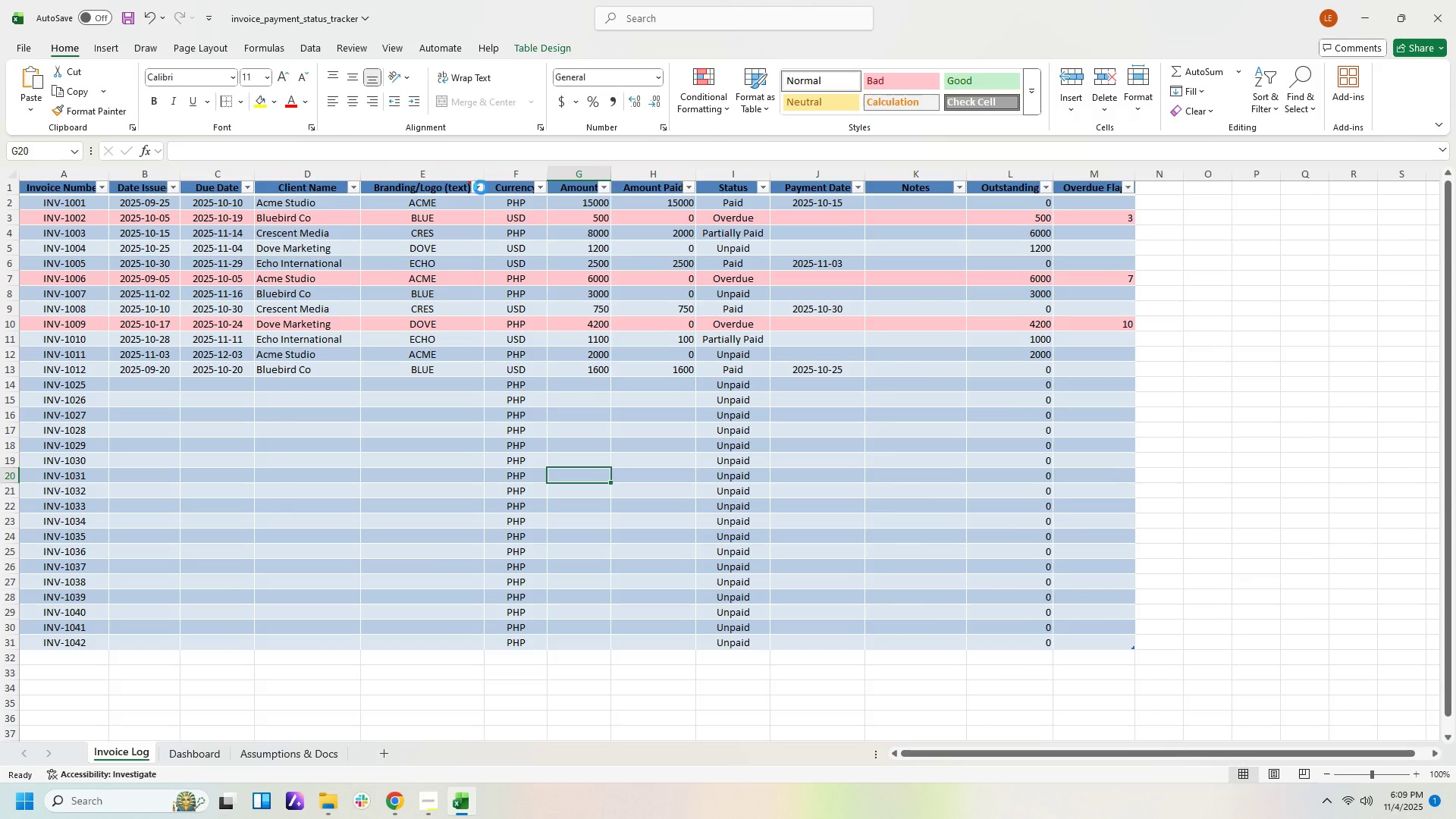 
left_click([481, 187])
 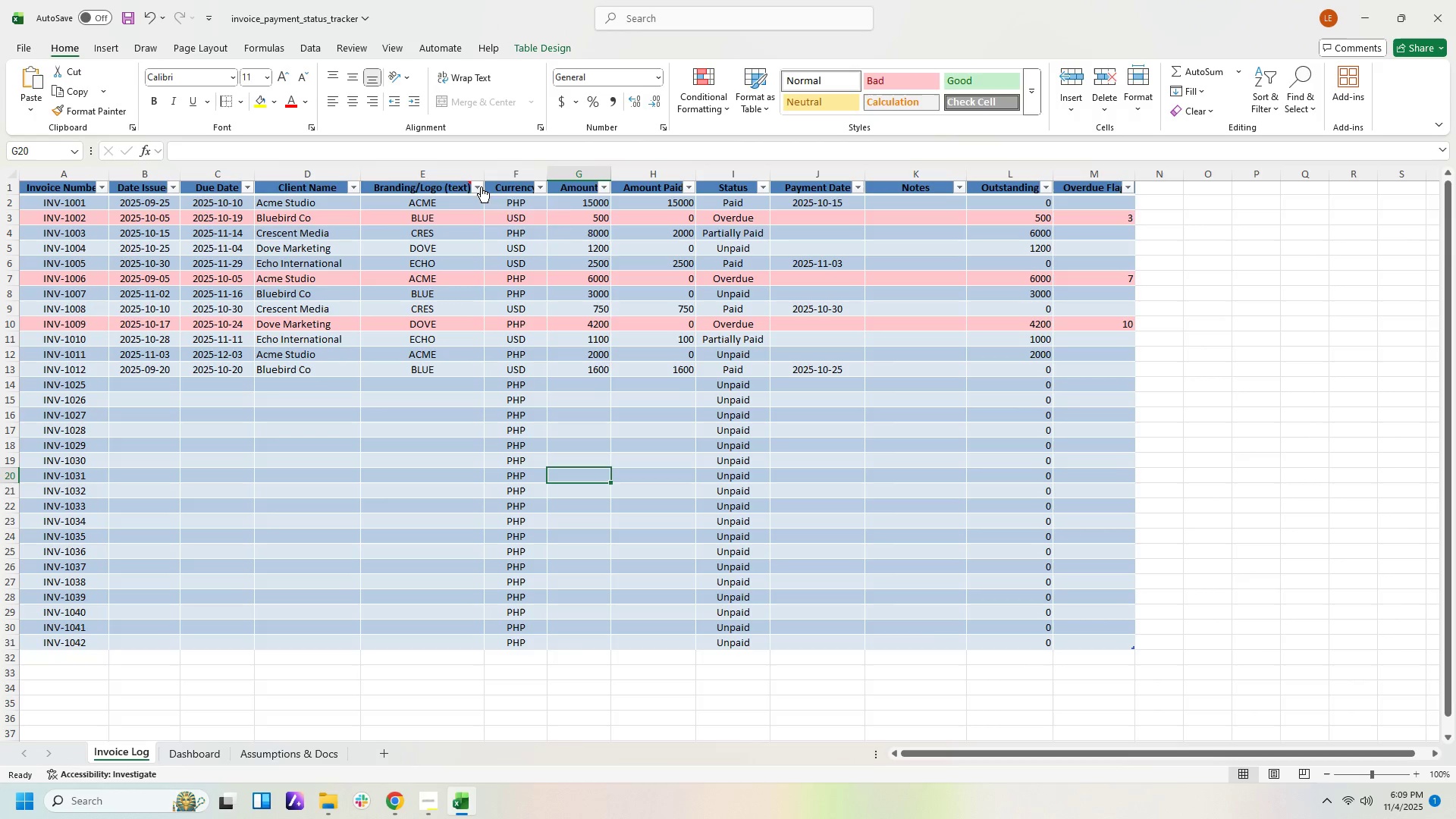 
left_click([481, 187])
 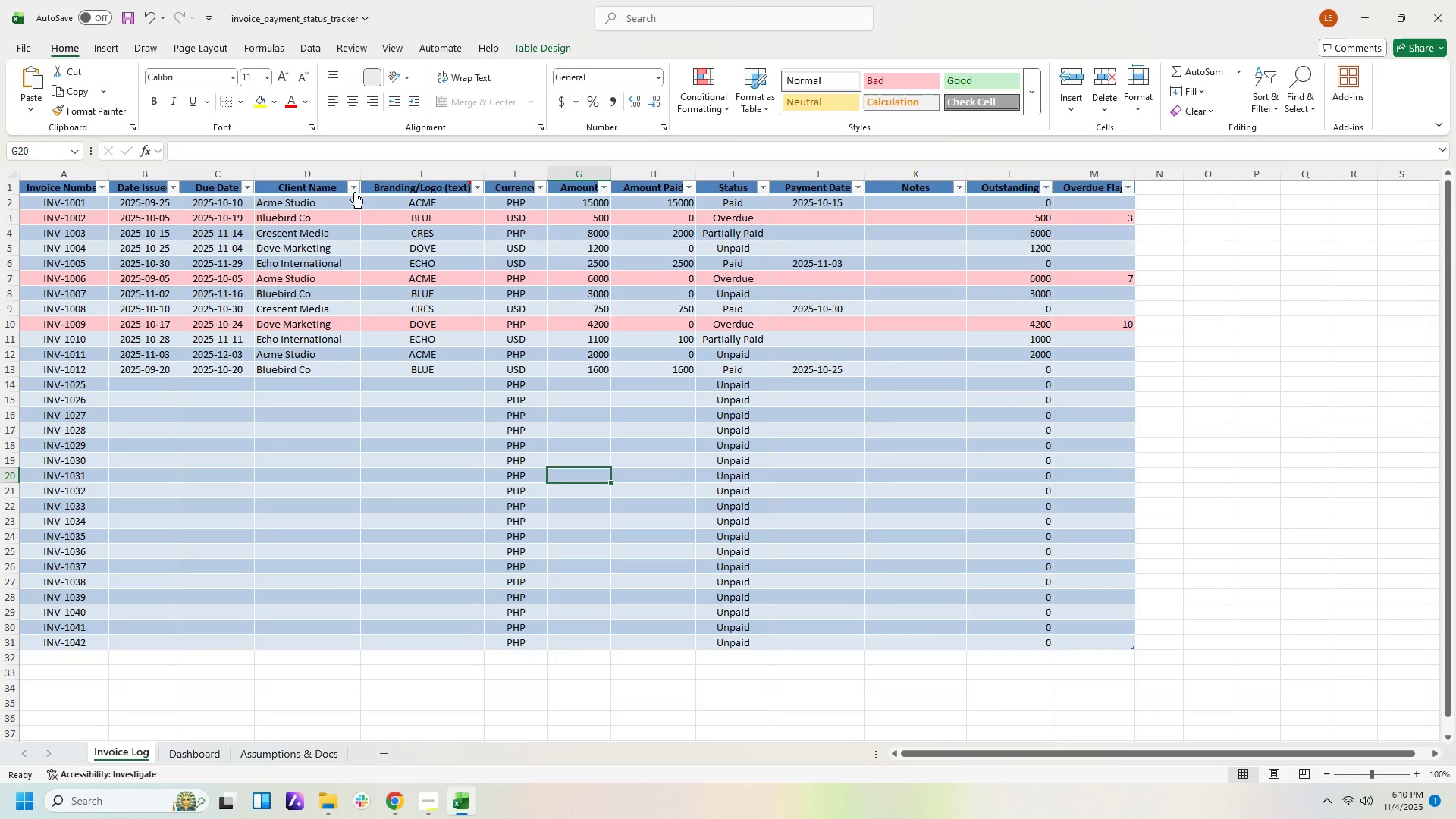 
left_click([354, 192])
 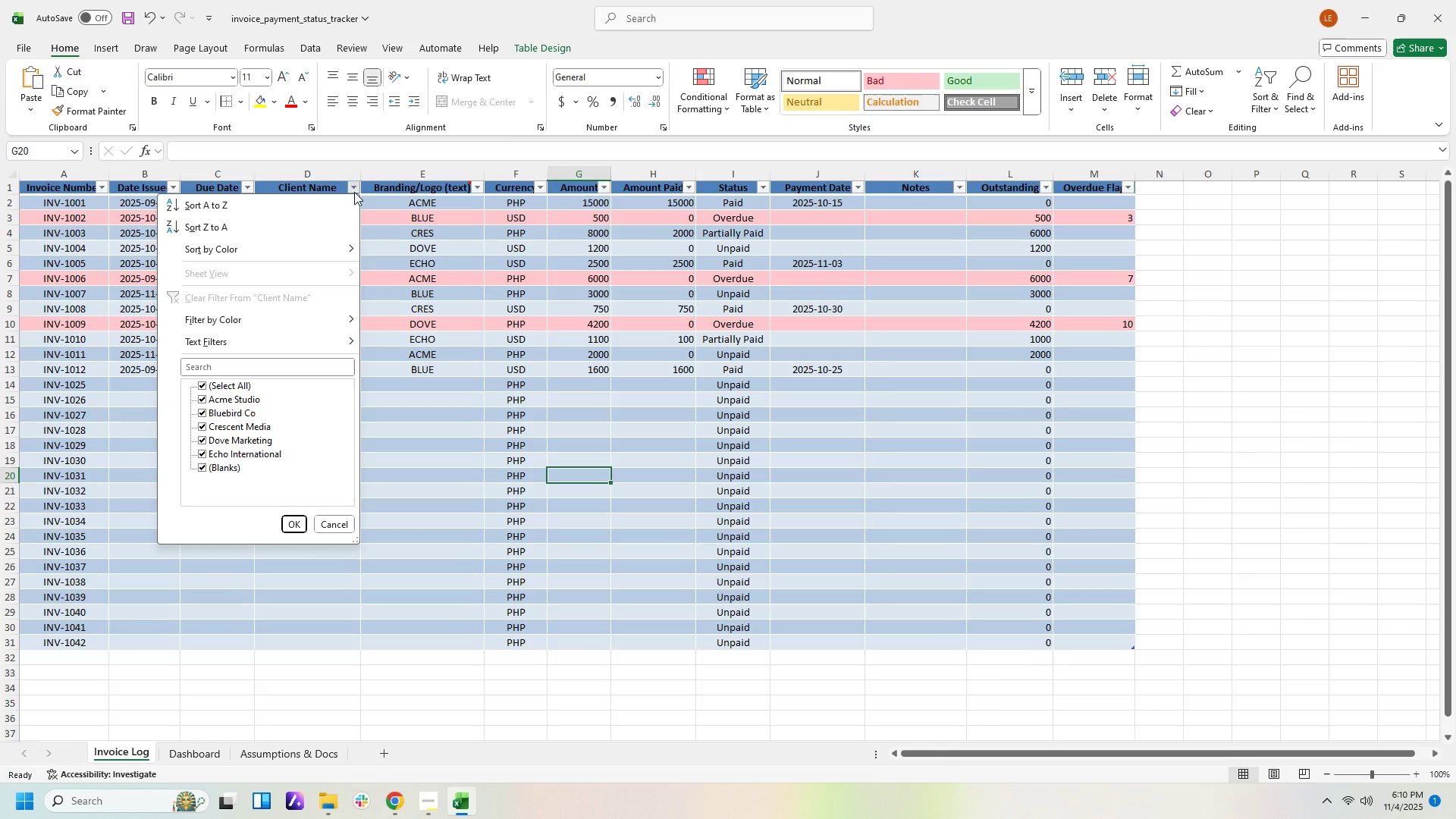 
wait(5.33)
 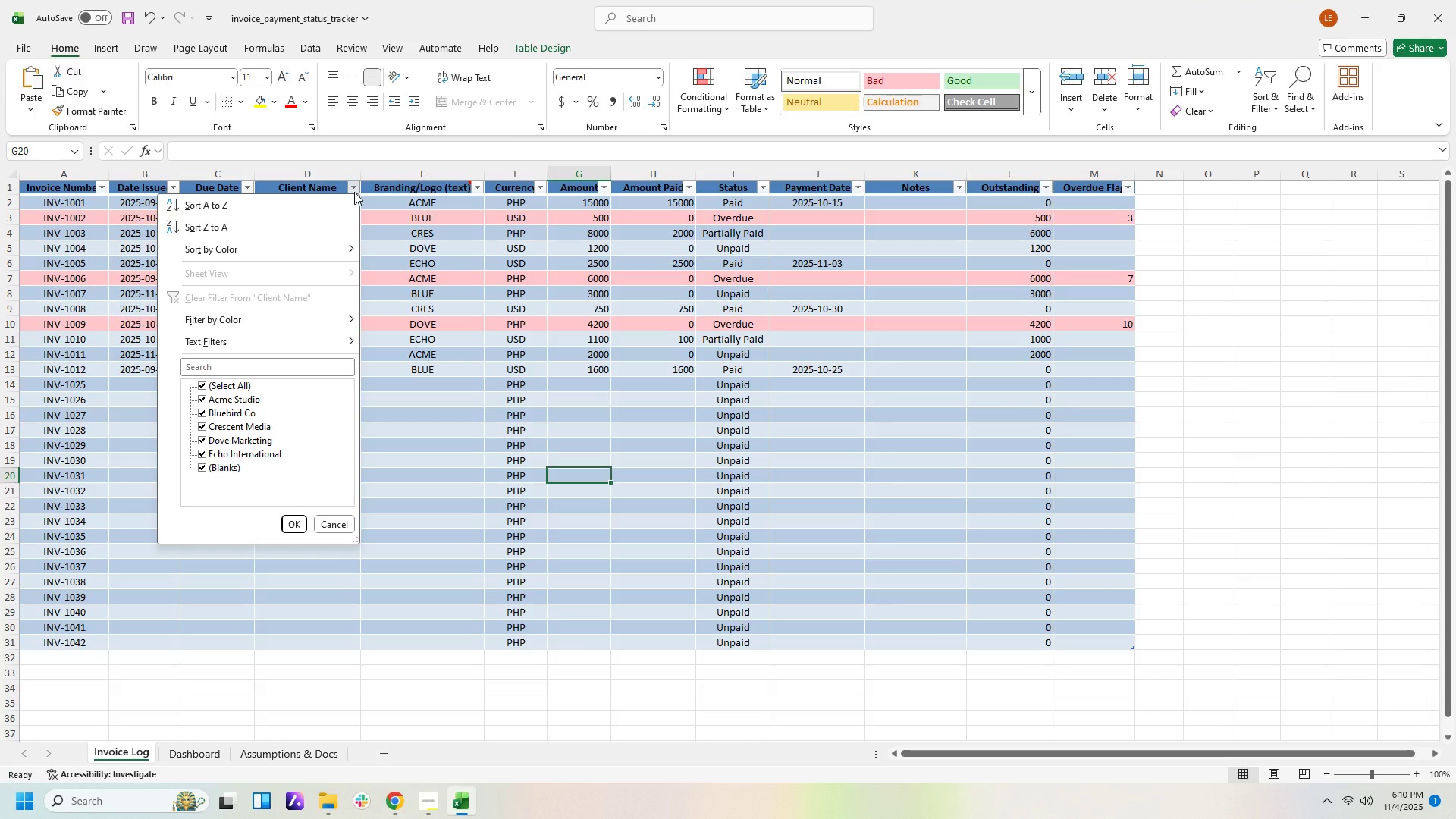 
left_click([354, 192])
 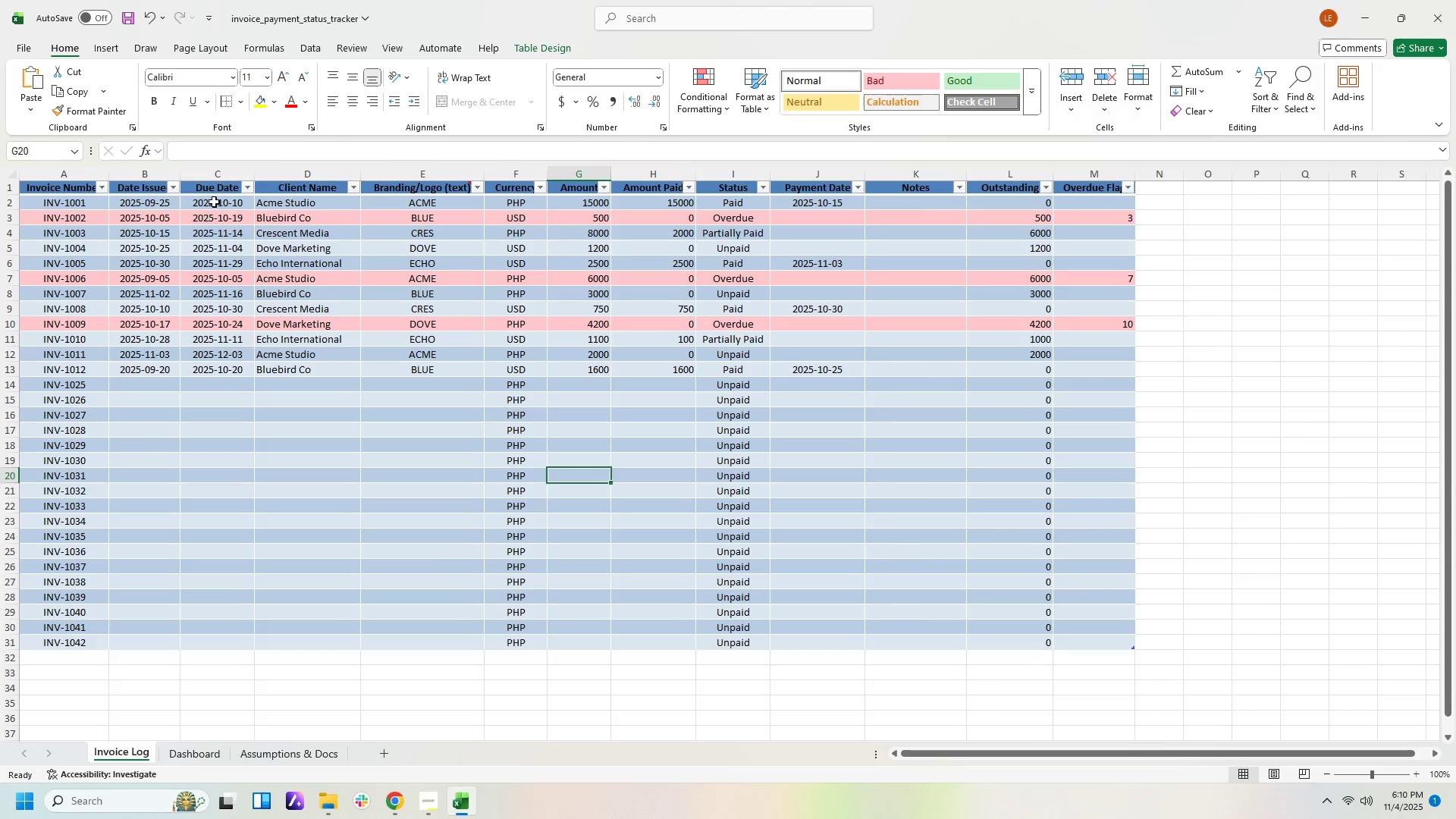 
wait(7.43)
 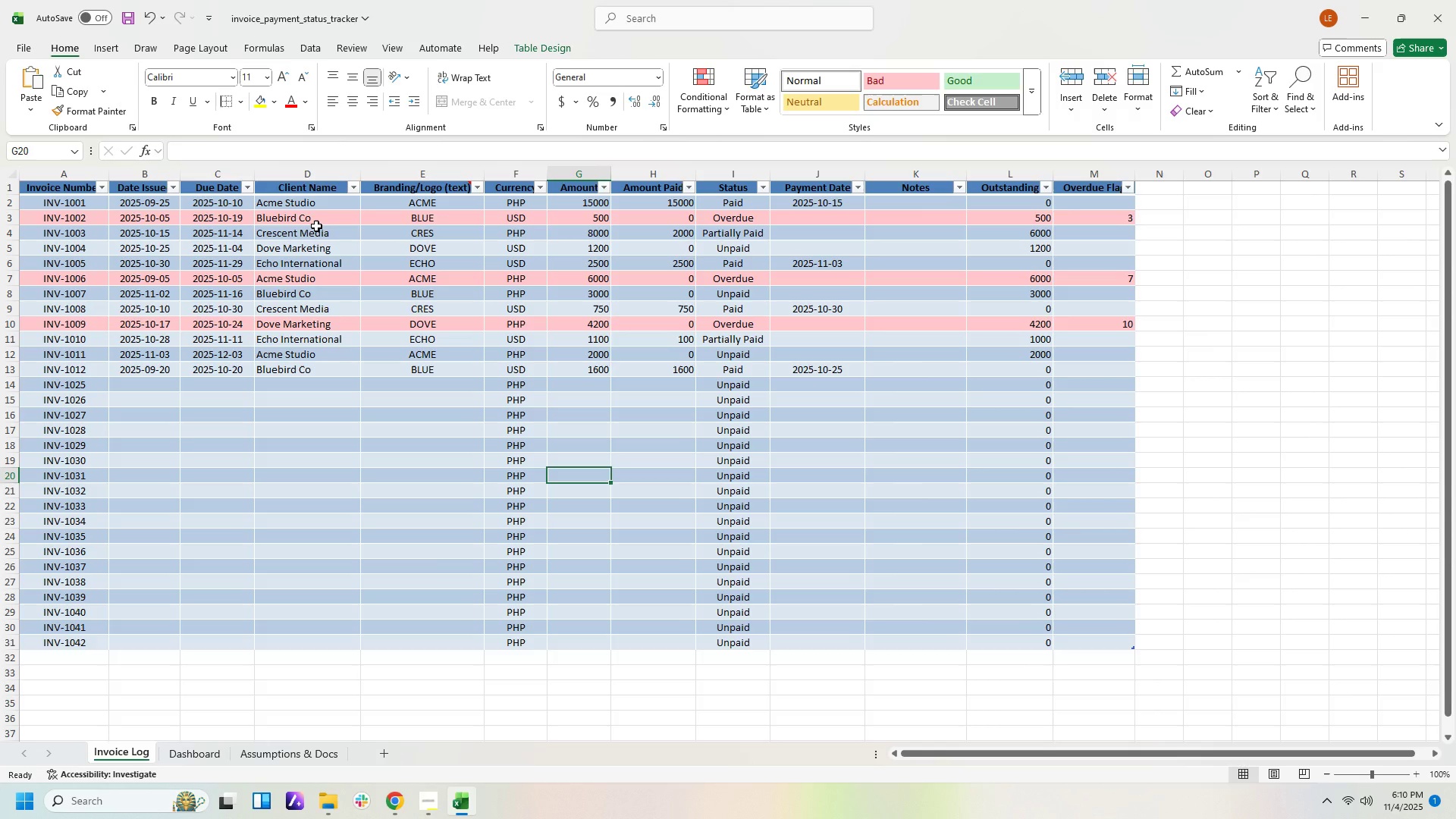 
left_click([250, 188])
 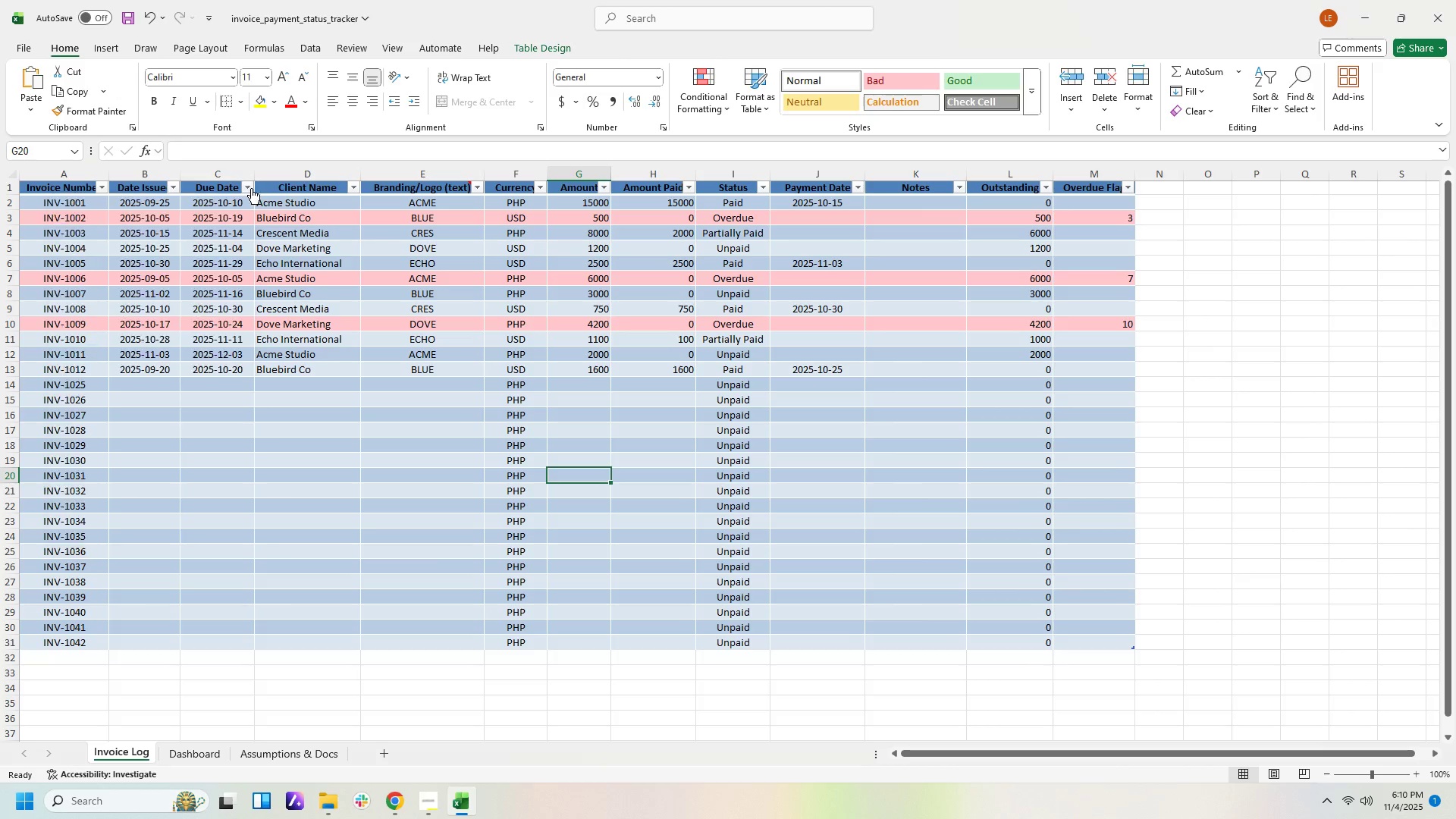 
left_click([251, 188])
 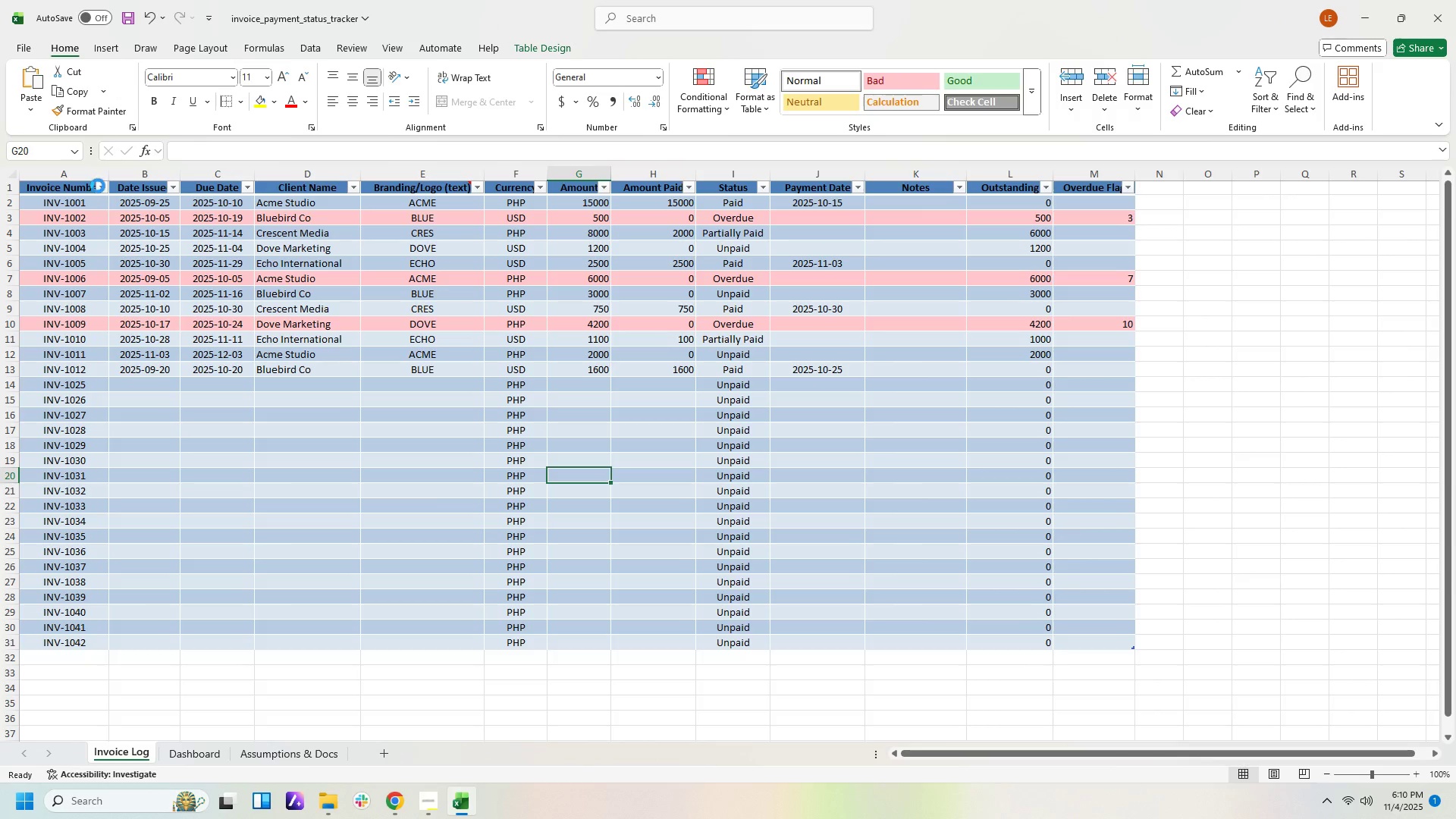 
left_click([98, 186])
 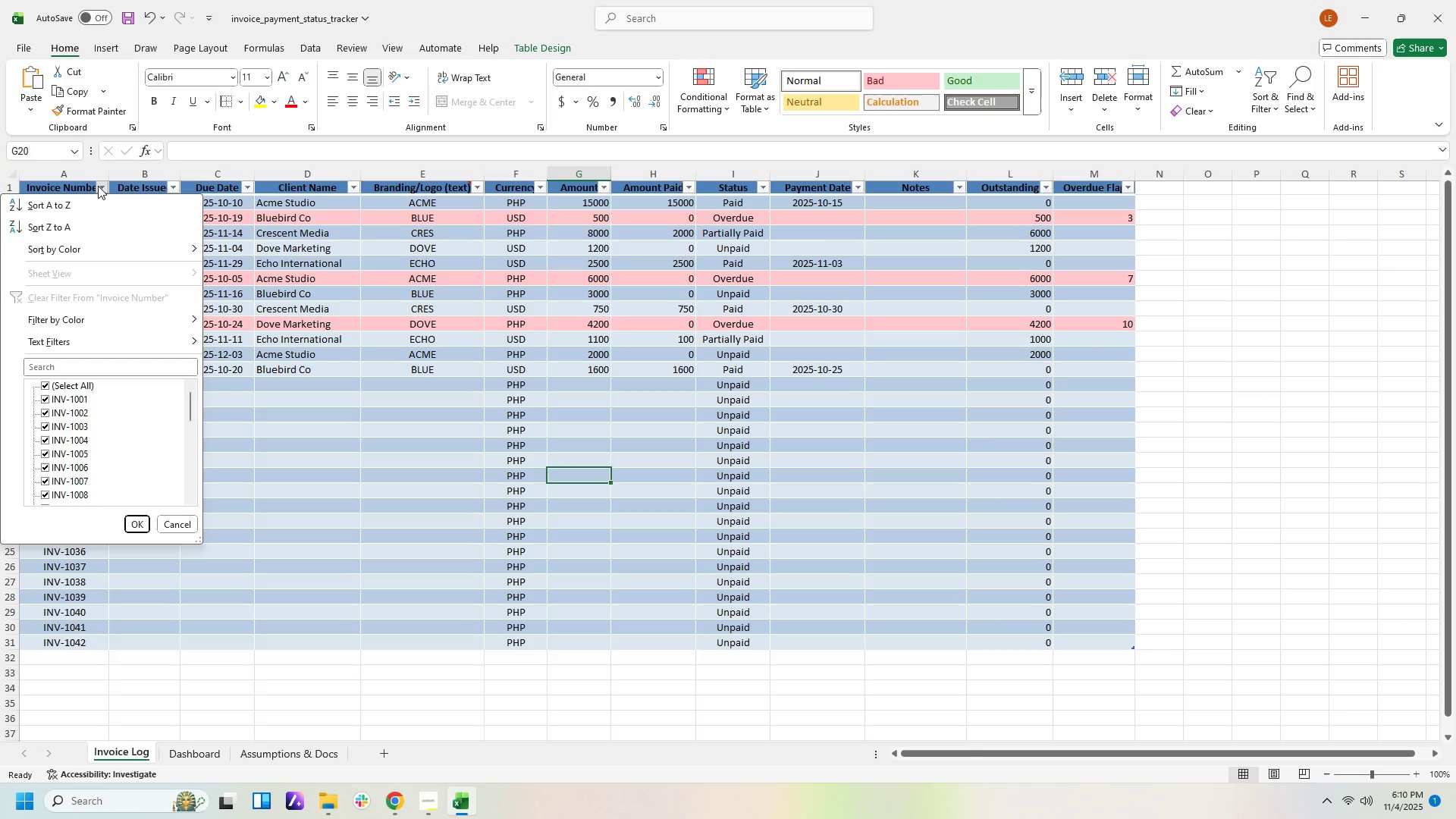 
left_click([98, 186])
 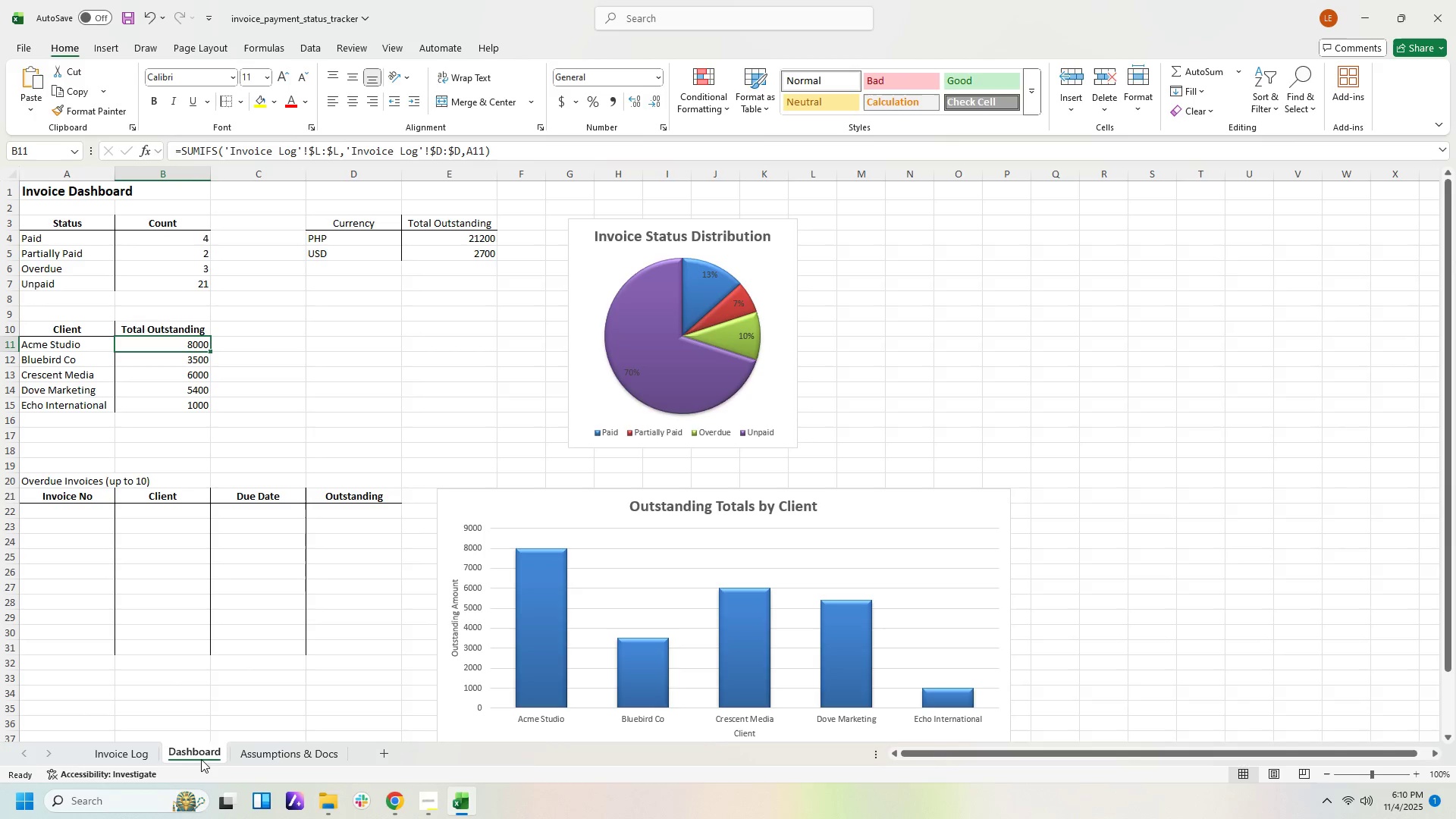 
left_click([192, 758])
 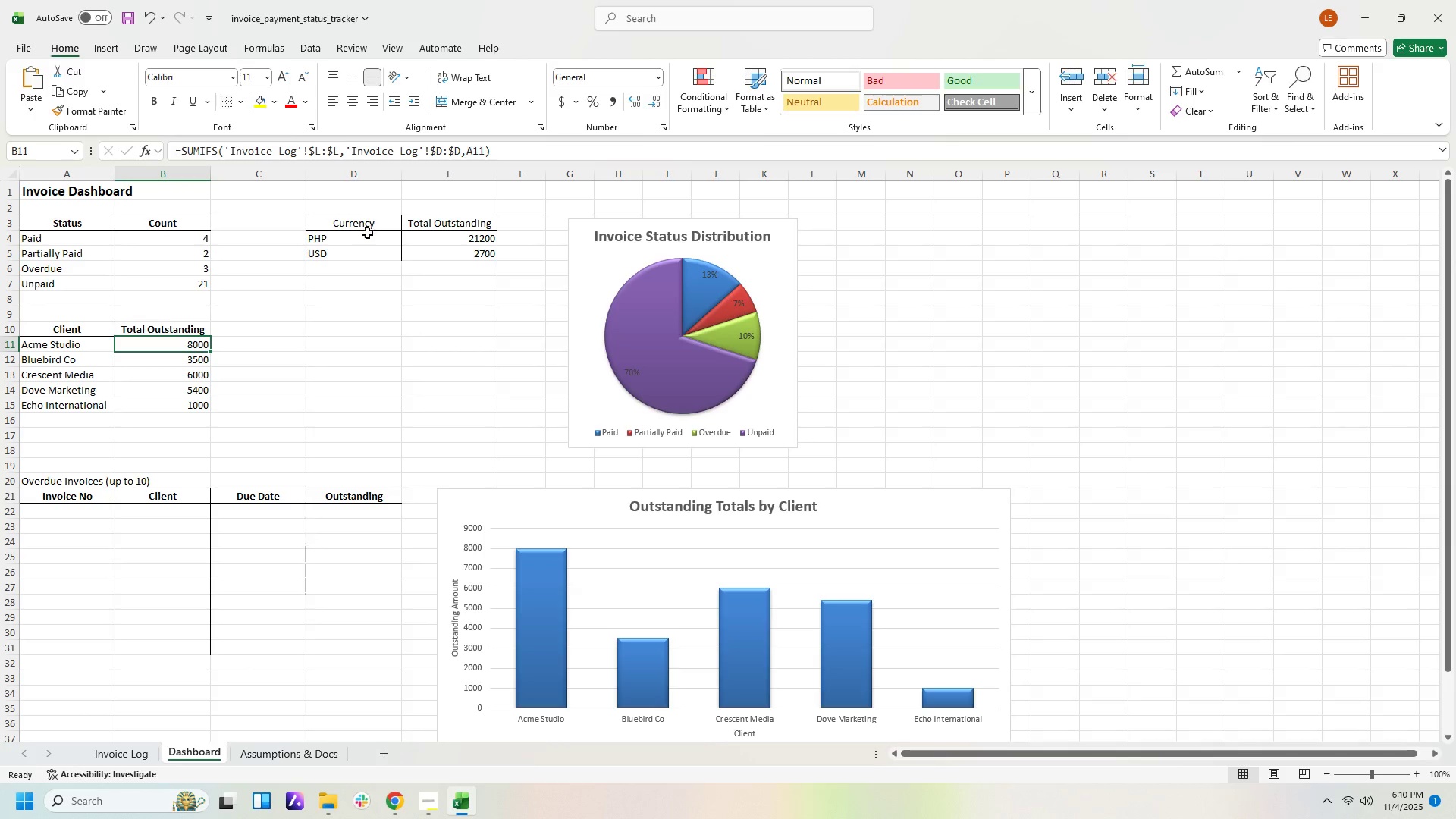 
left_click_drag(start_coordinate=[362, 222], to_coordinate=[424, 223])
 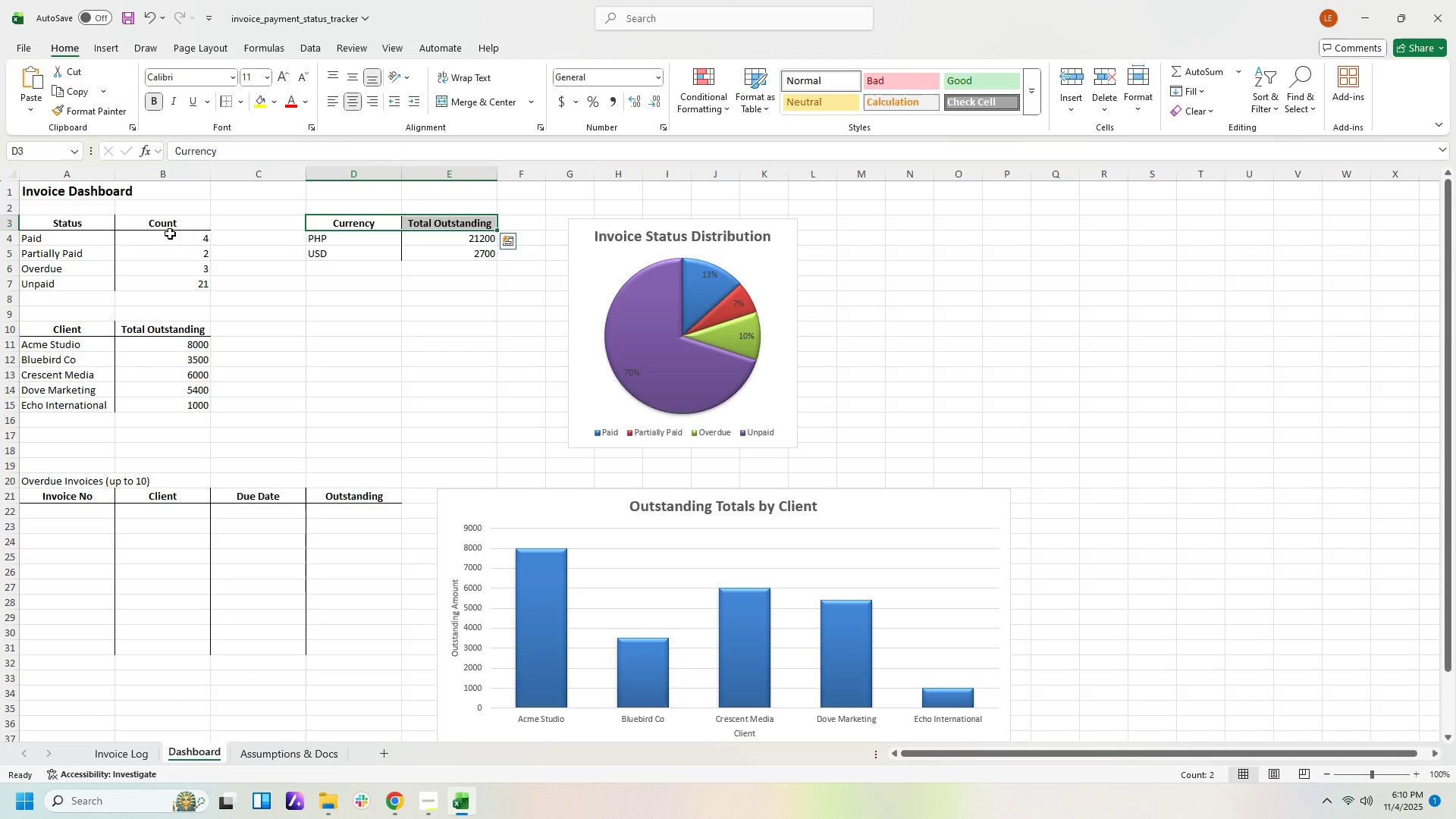 
left_click([153, 102])
 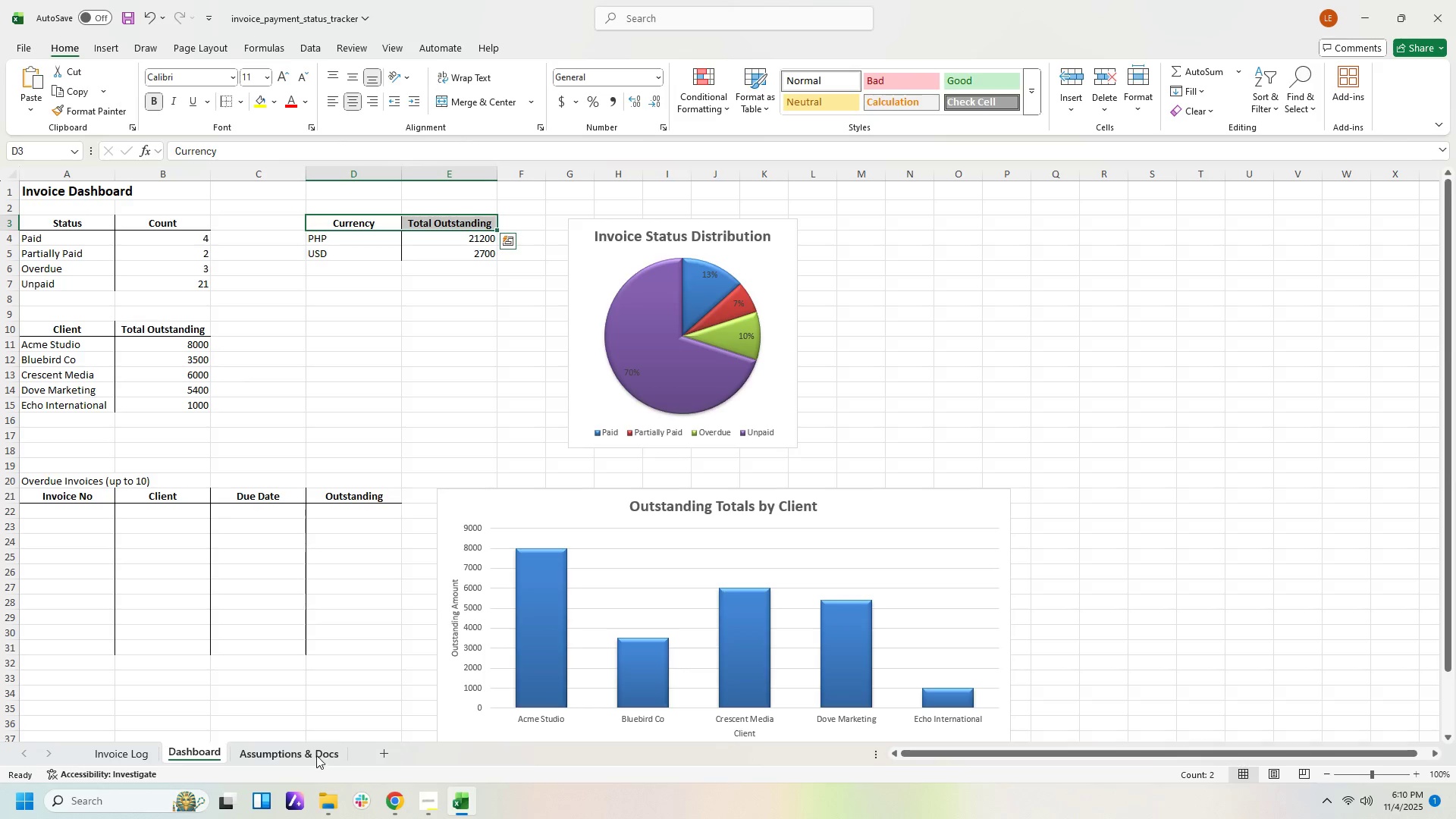 
left_click([315, 755])
 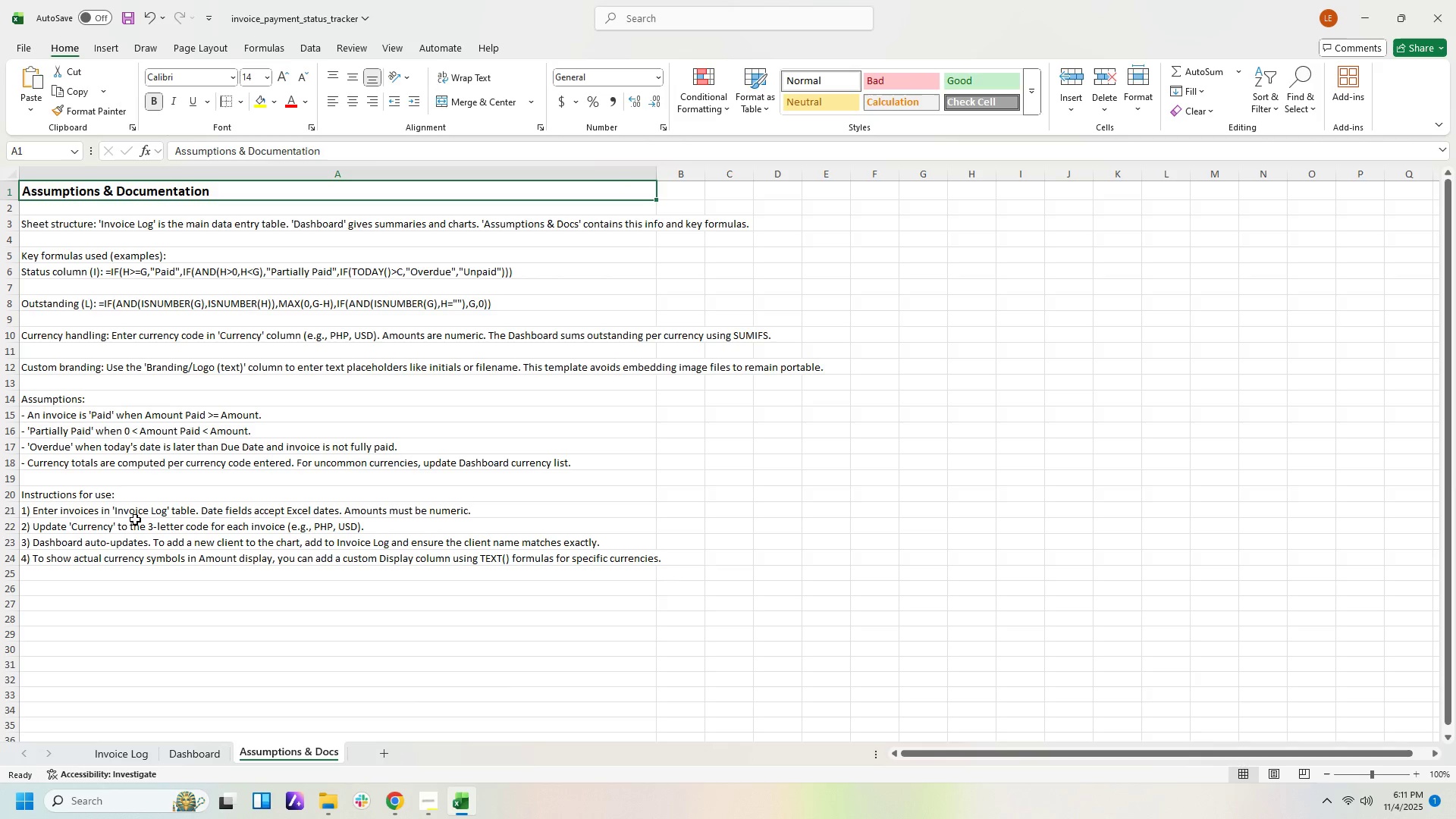 
wait(34.53)
 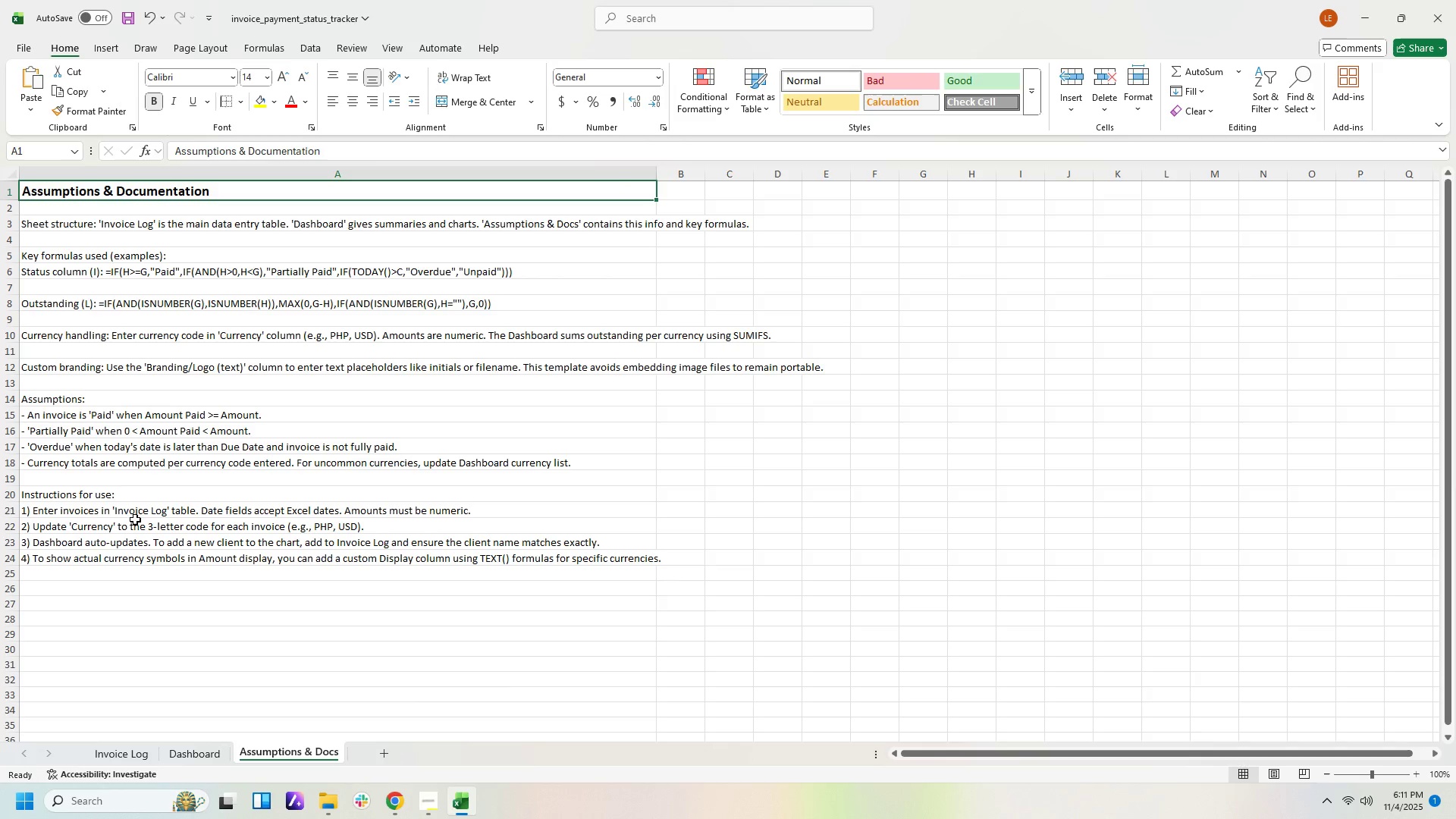 
left_click([394, 804])
 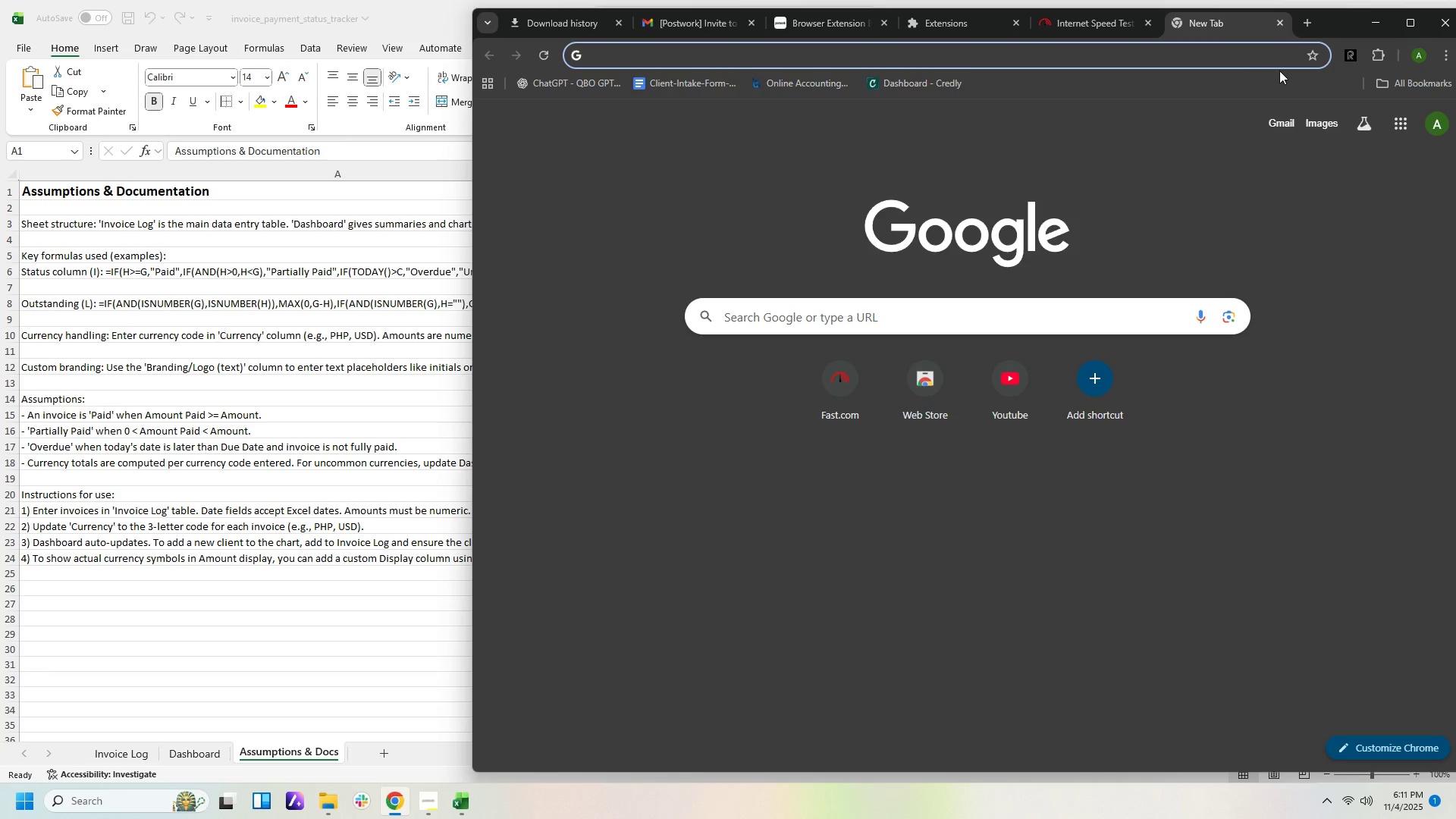 
left_click([1101, 25])
 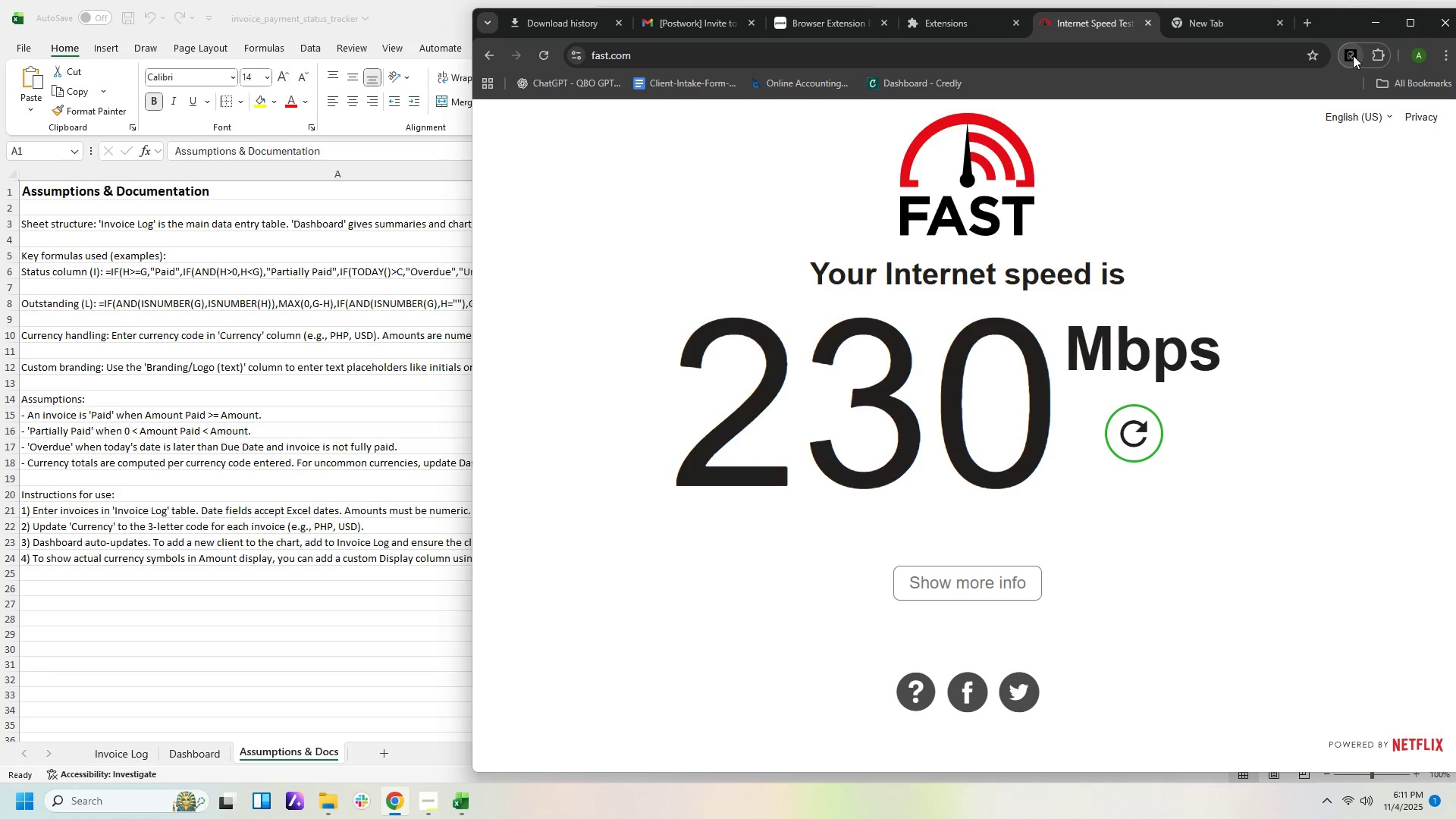 
left_click([1353, 55])
 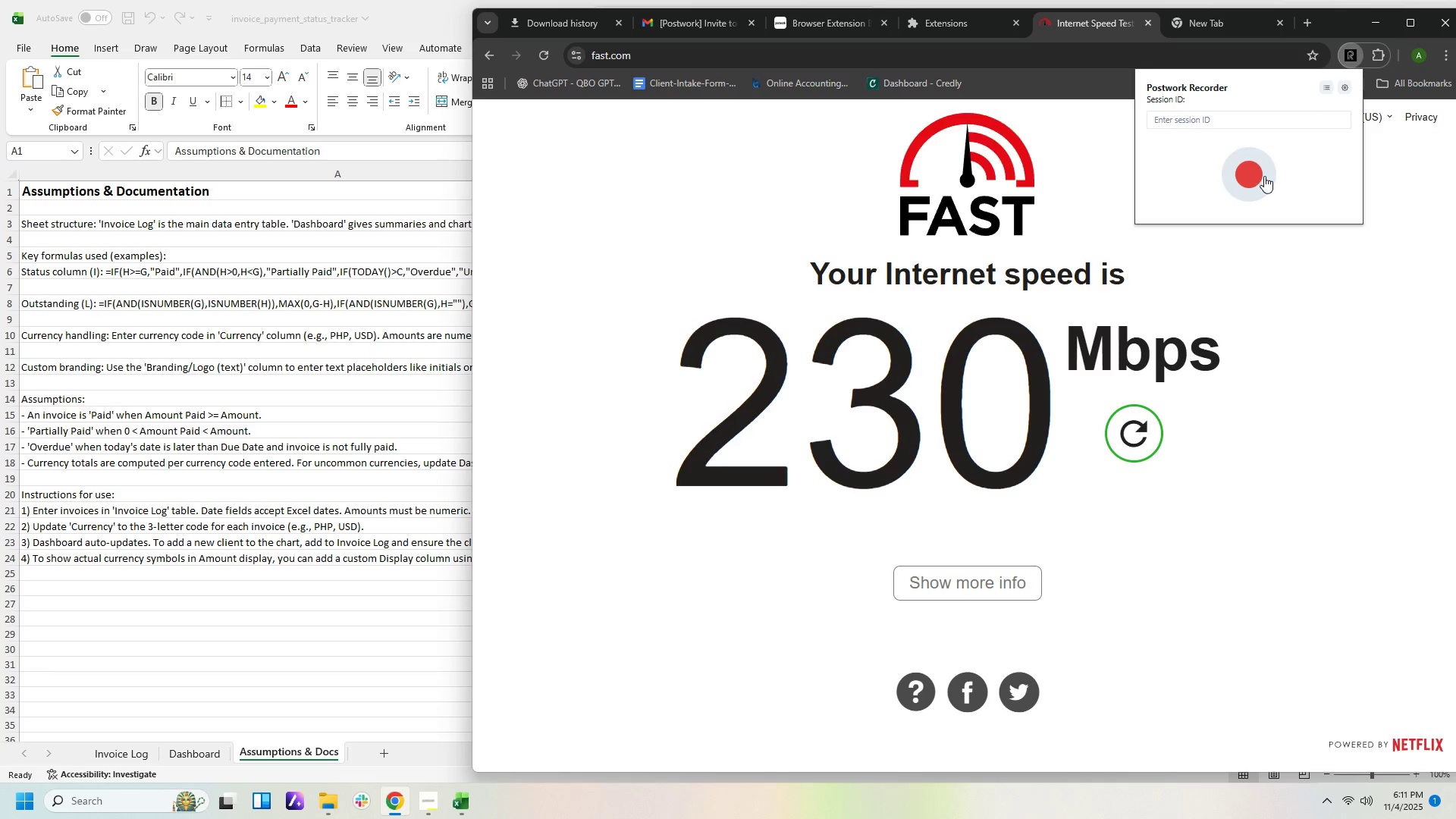 
wait(7.26)
 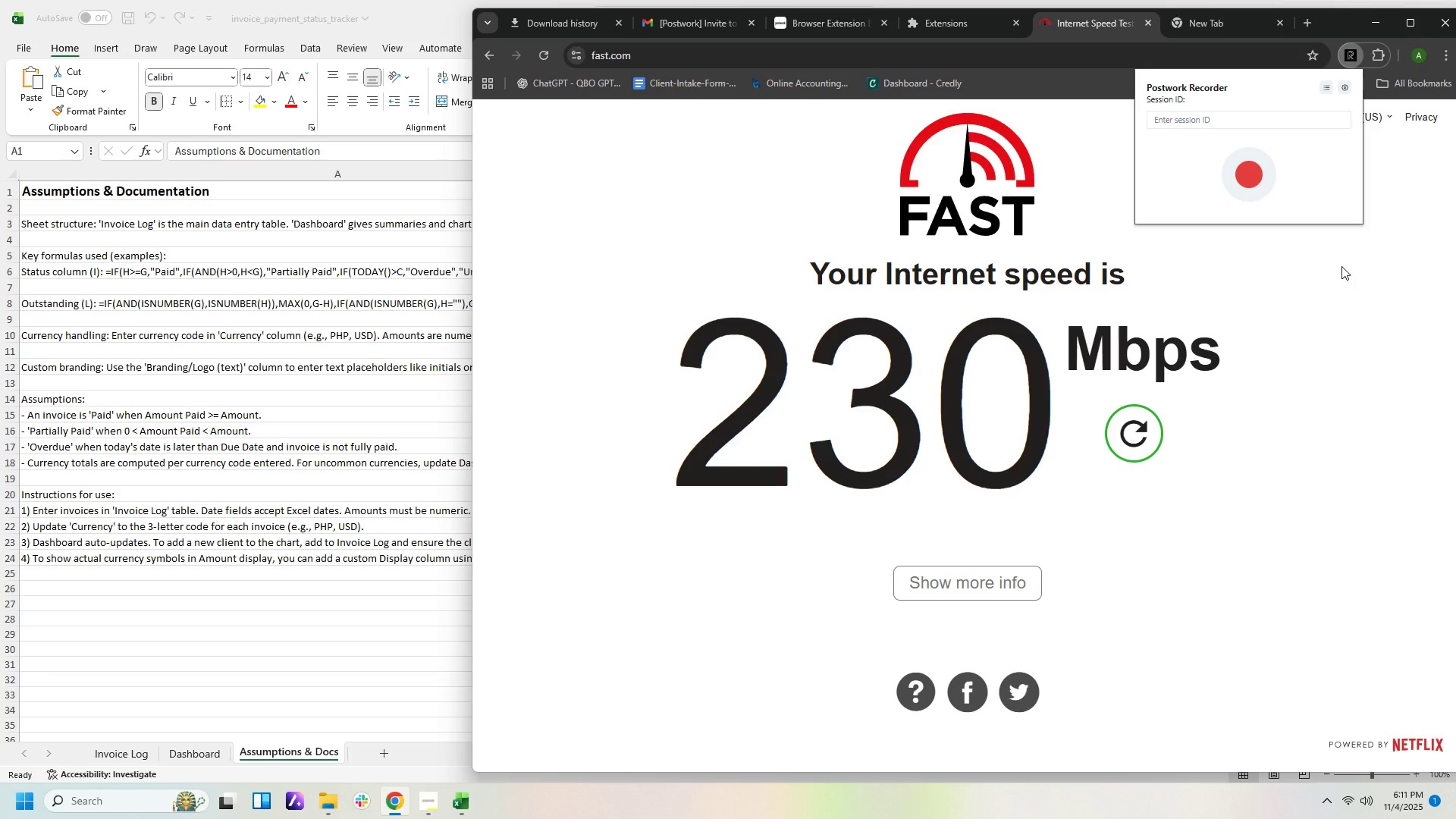 
key(Control+V)
 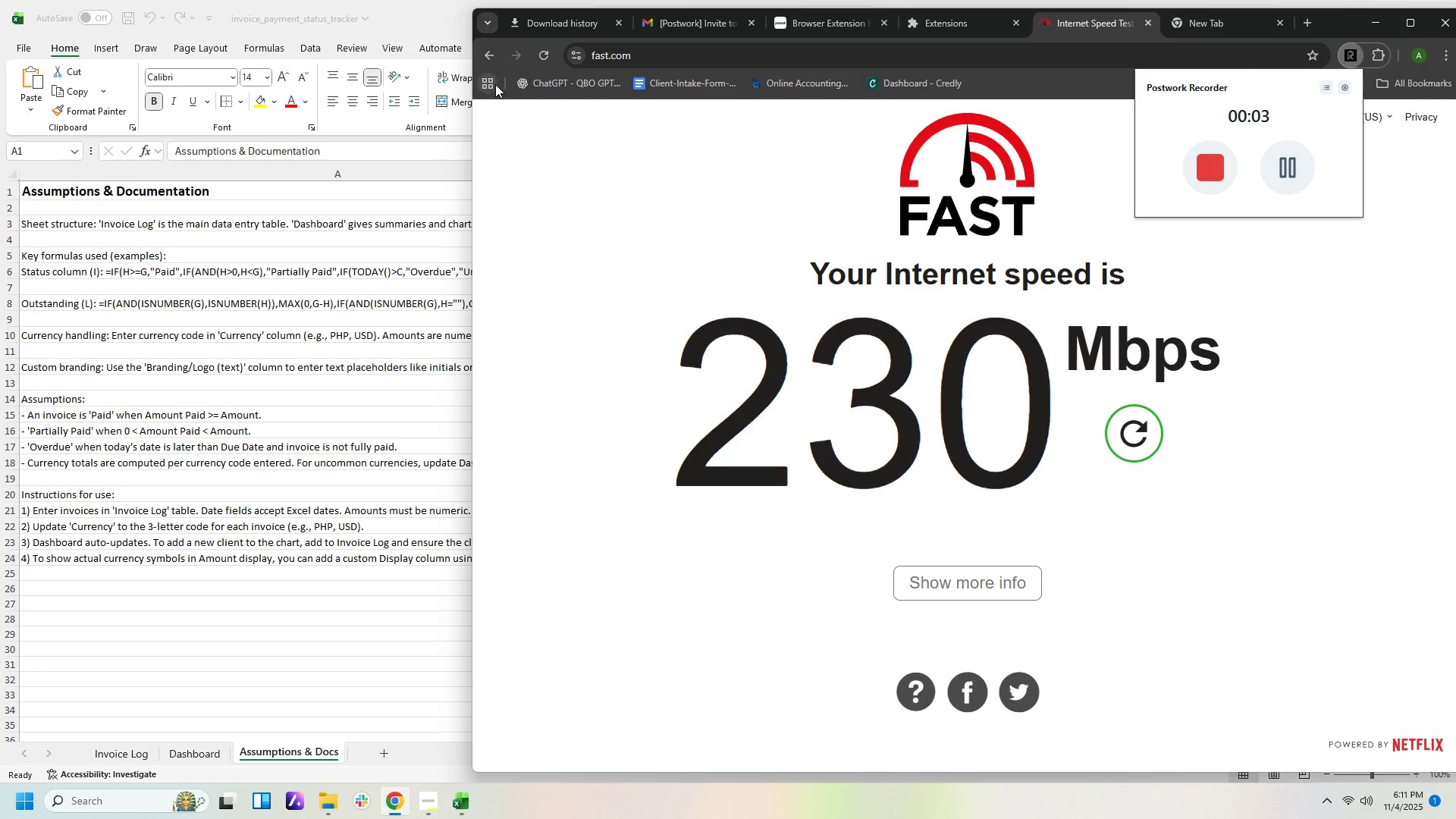 
wait(9.6)
 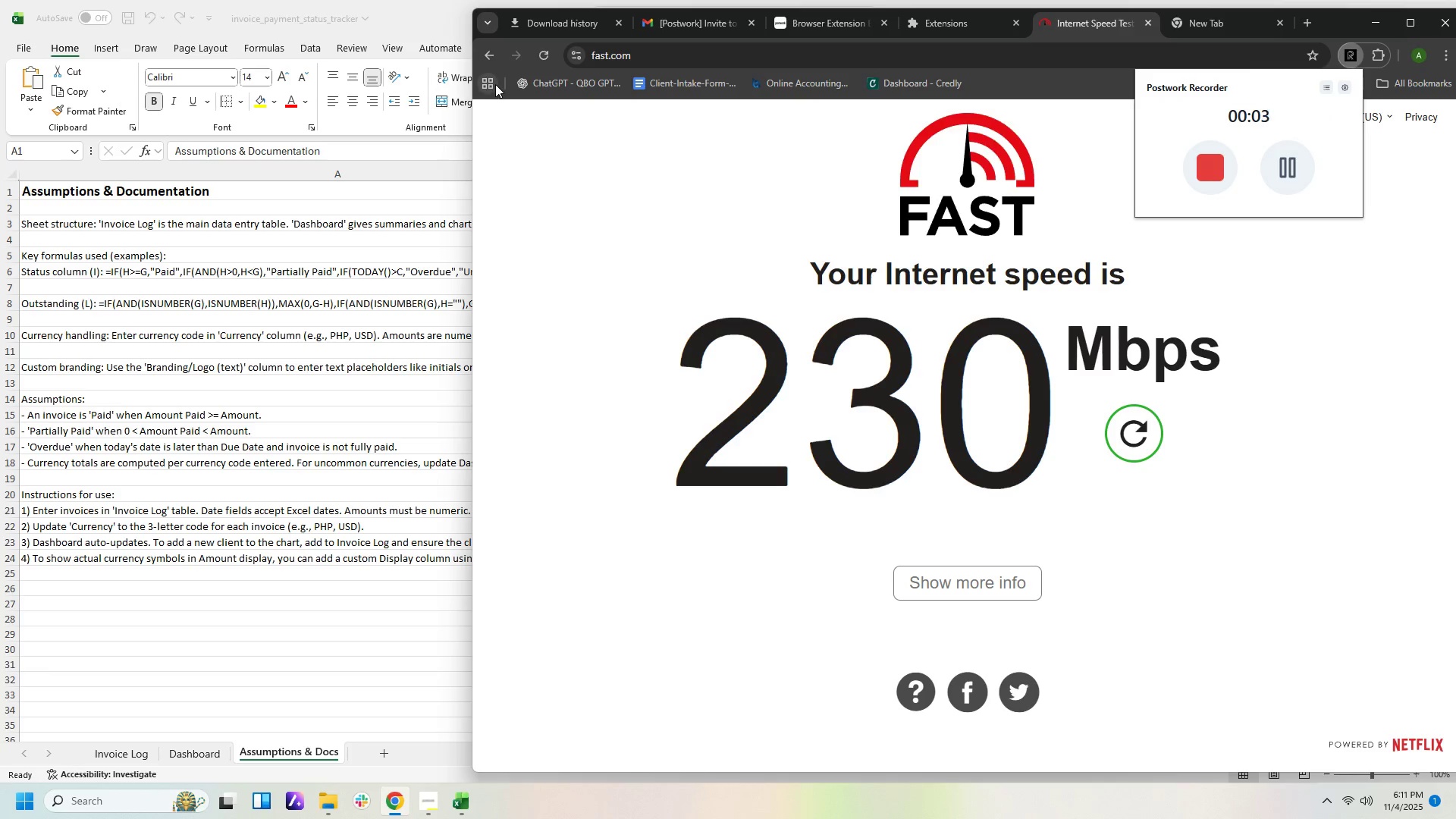 
left_click([1253, 20])
 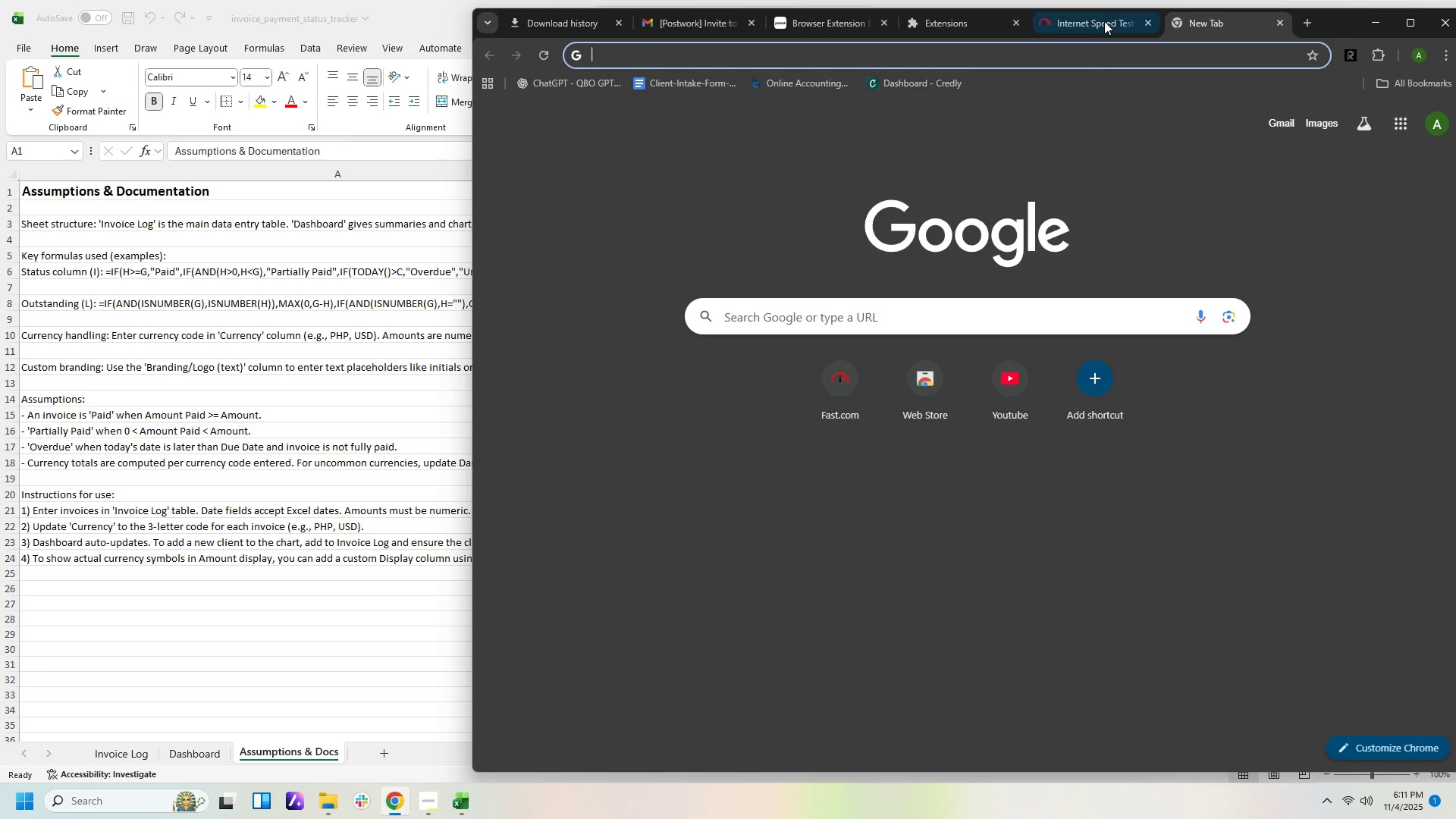 
left_click([1104, 21])
 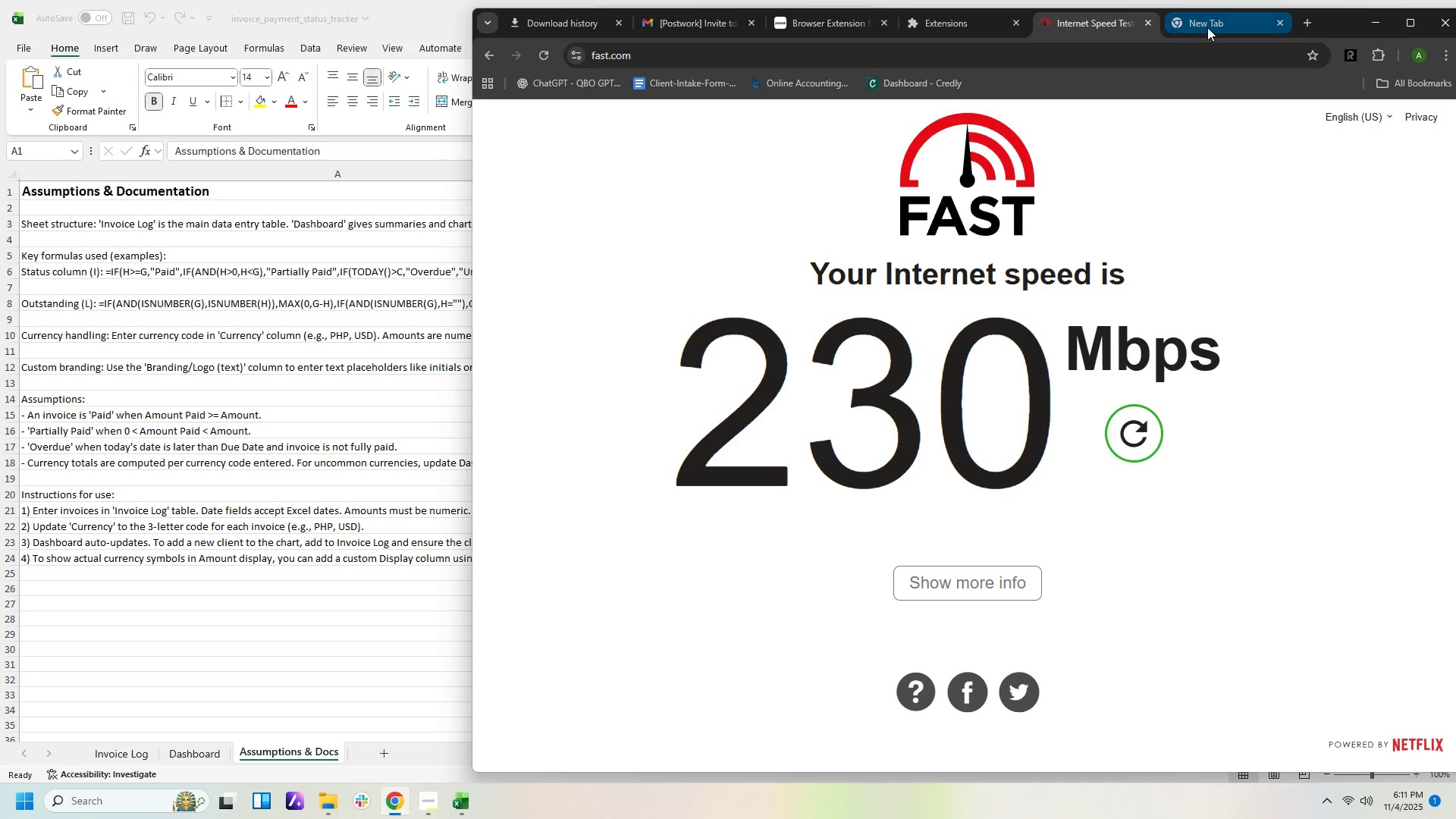 
left_click([1207, 27])
 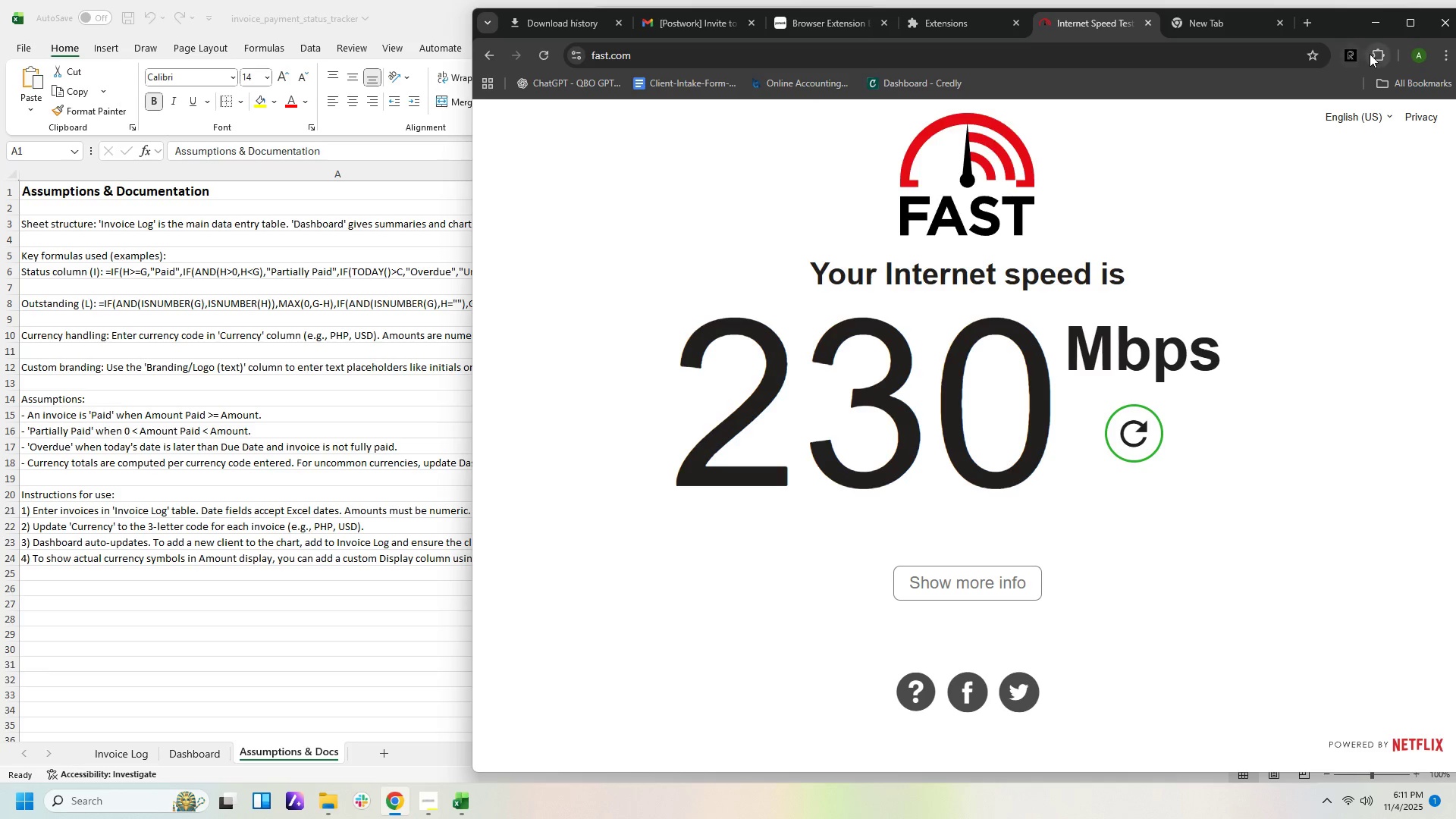 
left_click([1357, 55])
 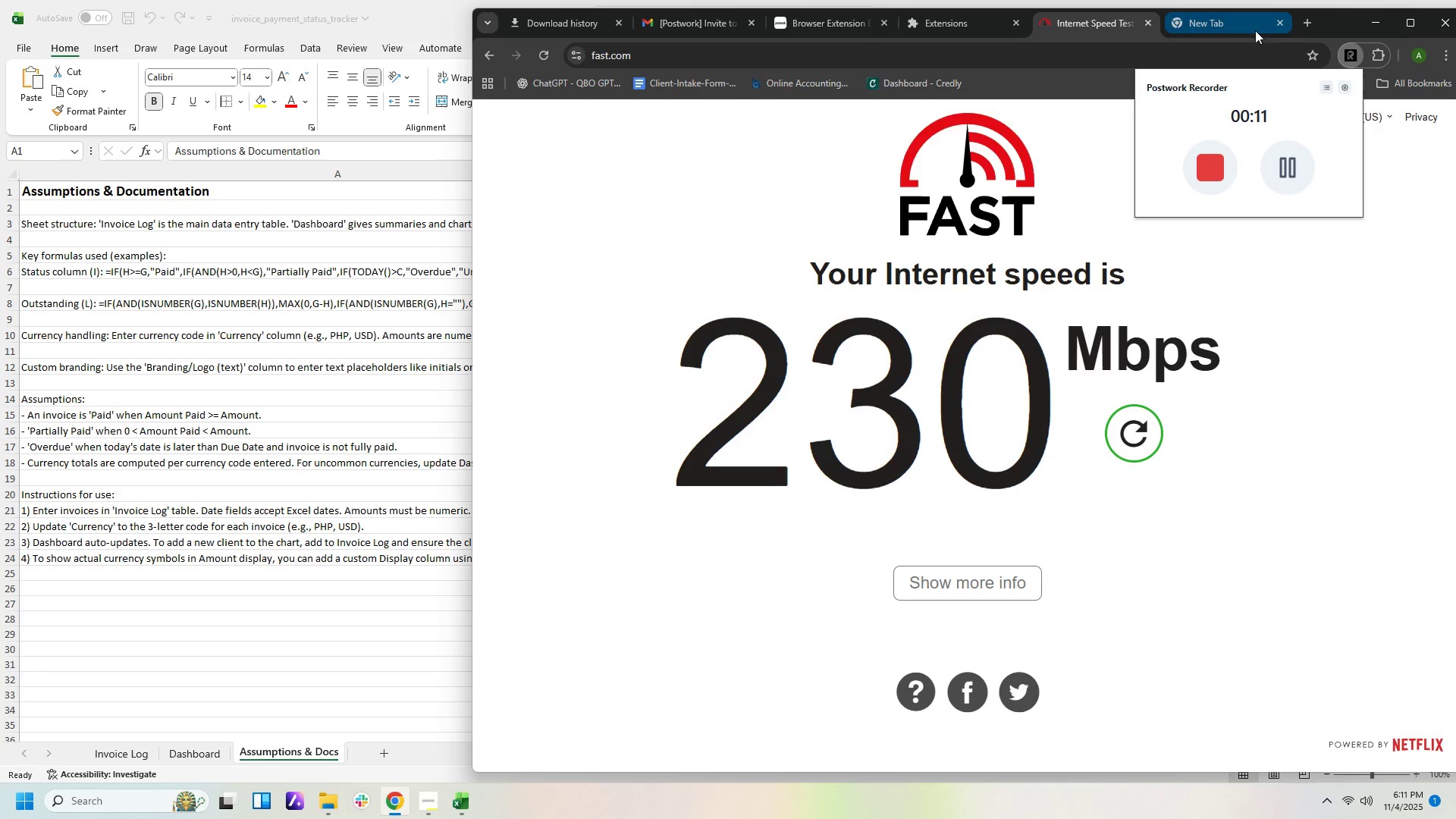 
left_click([1239, 18])
 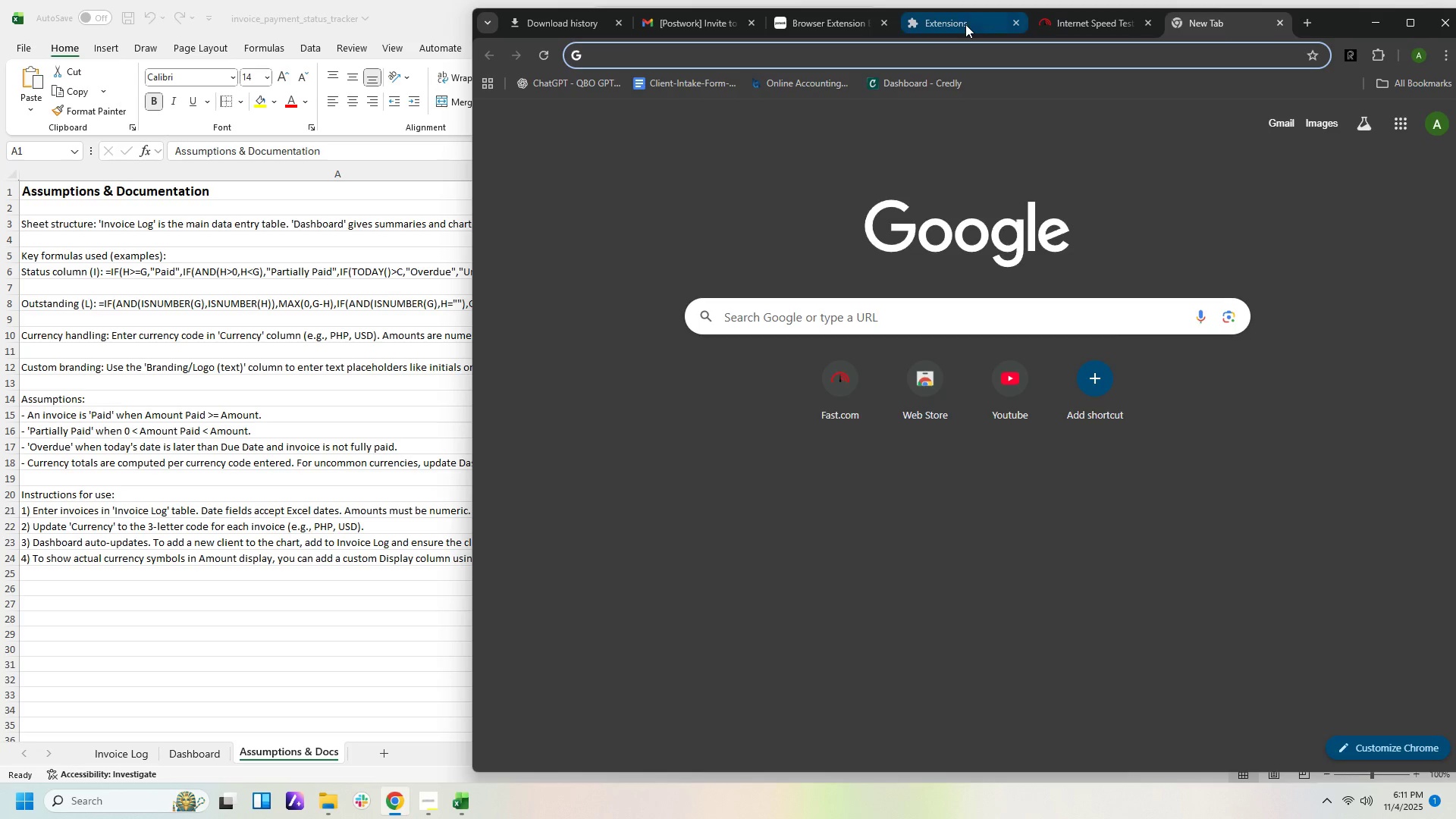 
left_click([965, 24])
 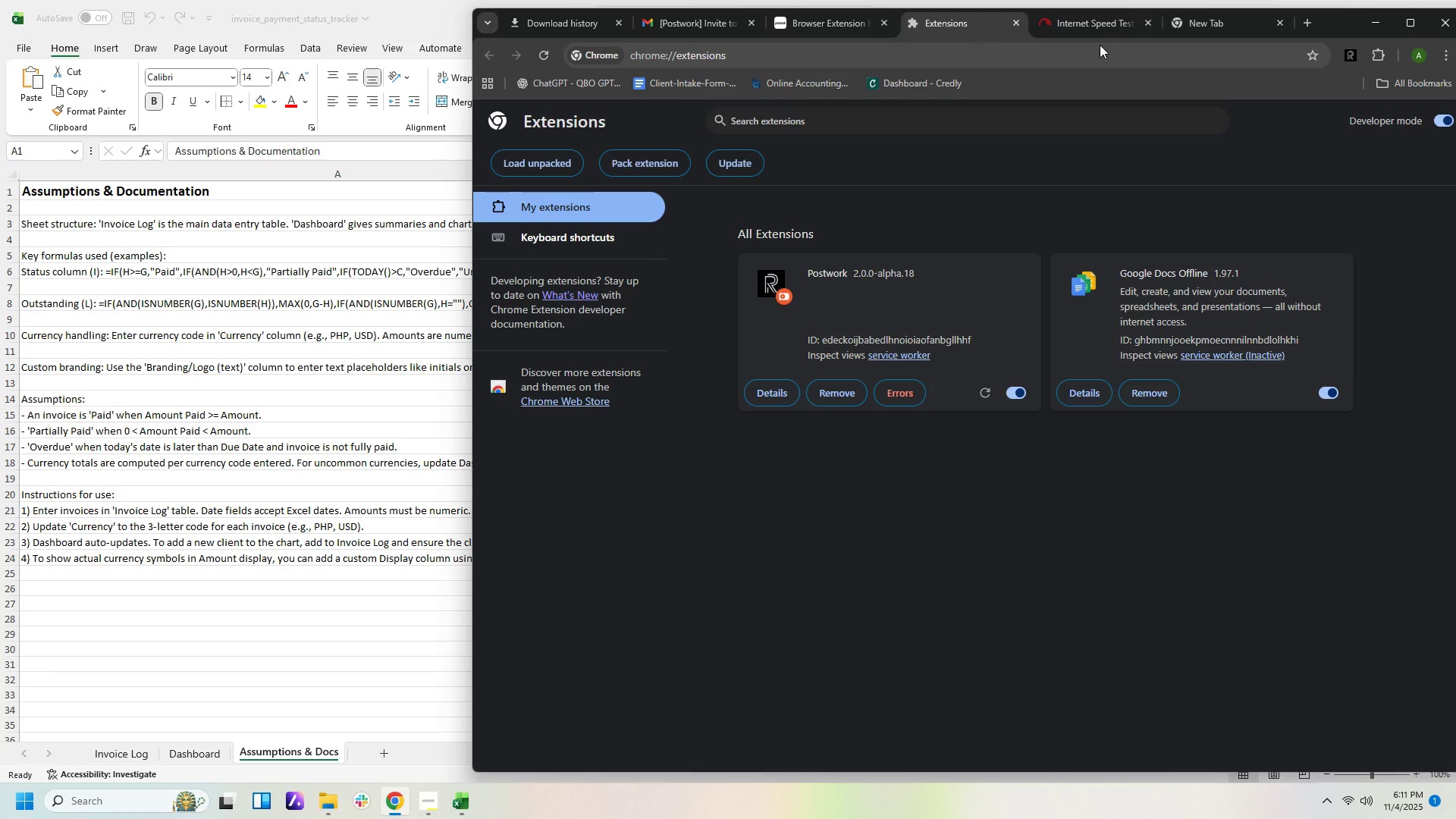 
wait(5.92)
 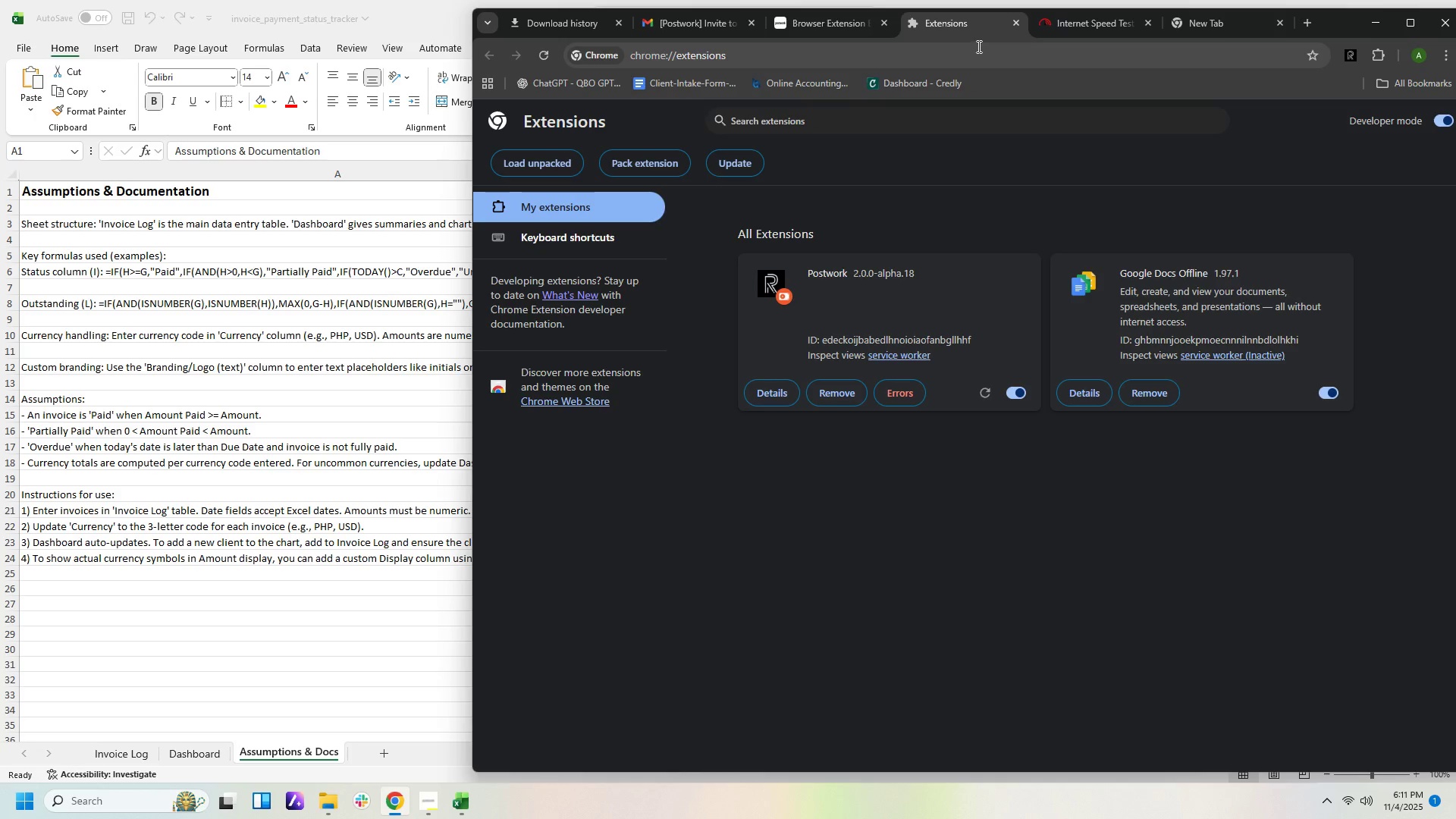 
left_click([1315, 17])
 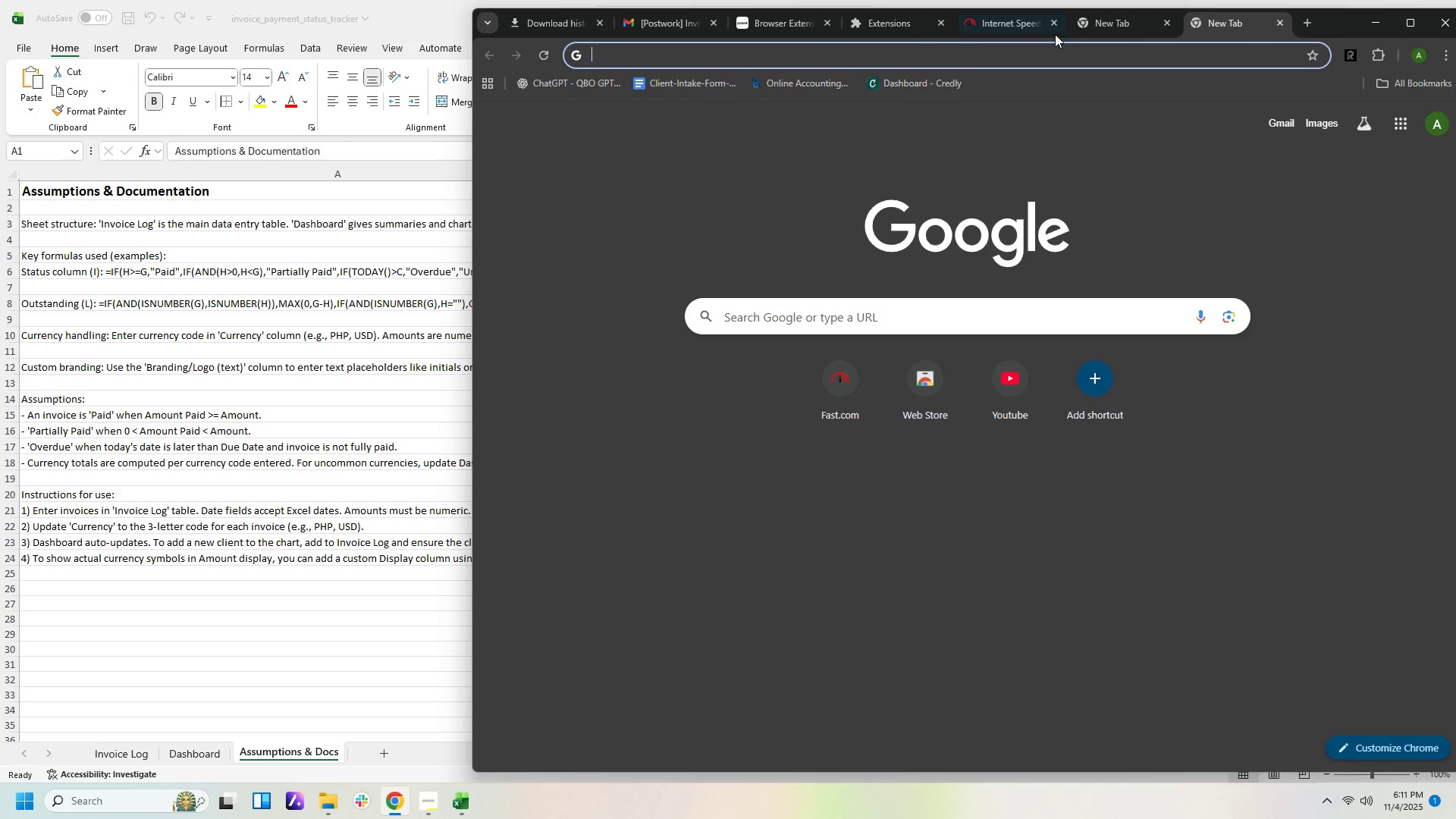 
left_click([1117, 22])
 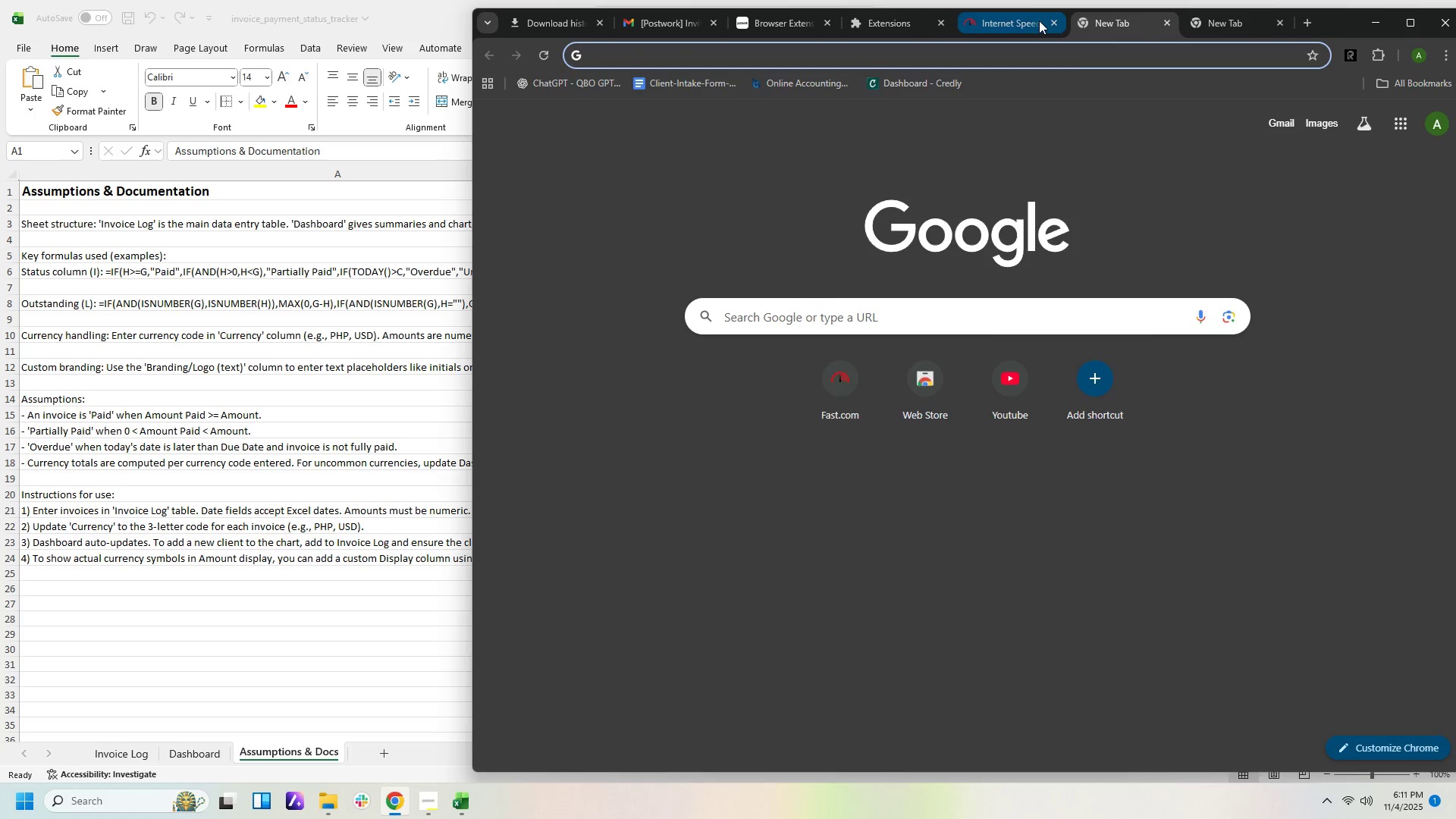 
left_click([1039, 20])
 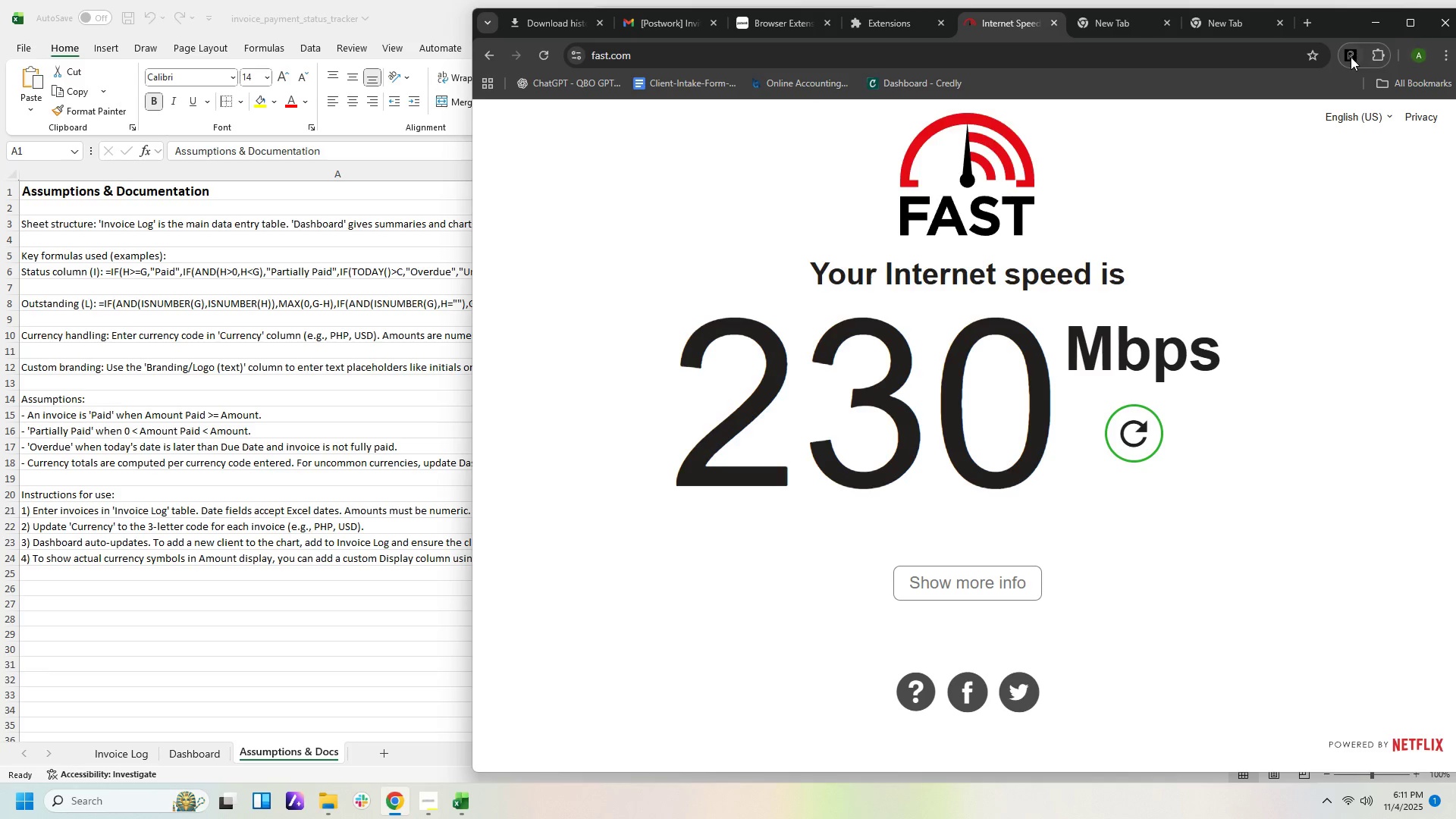 
left_click([1351, 57])
 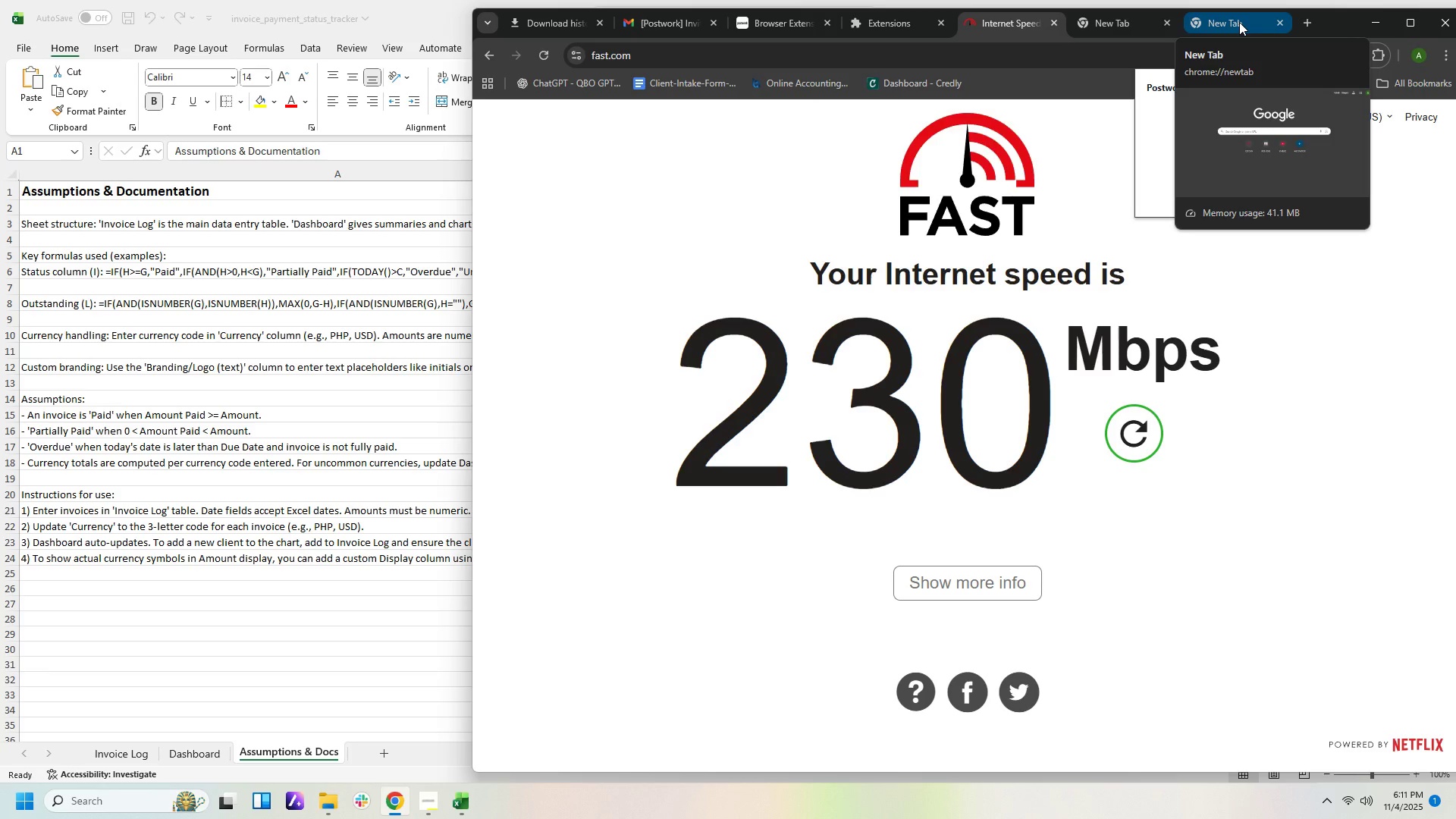 
left_click([1239, 22])
 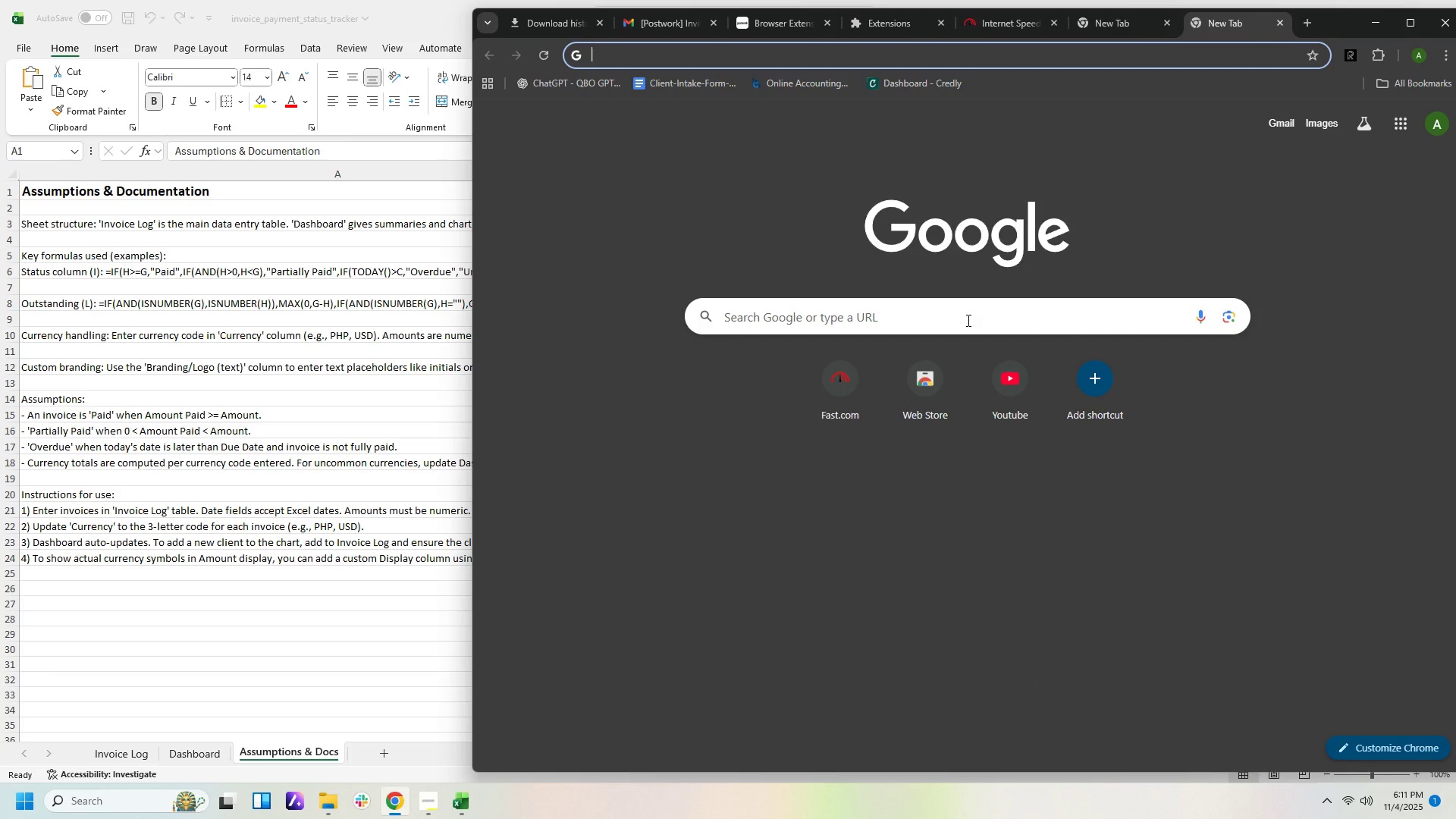 
left_click([967, 320])
 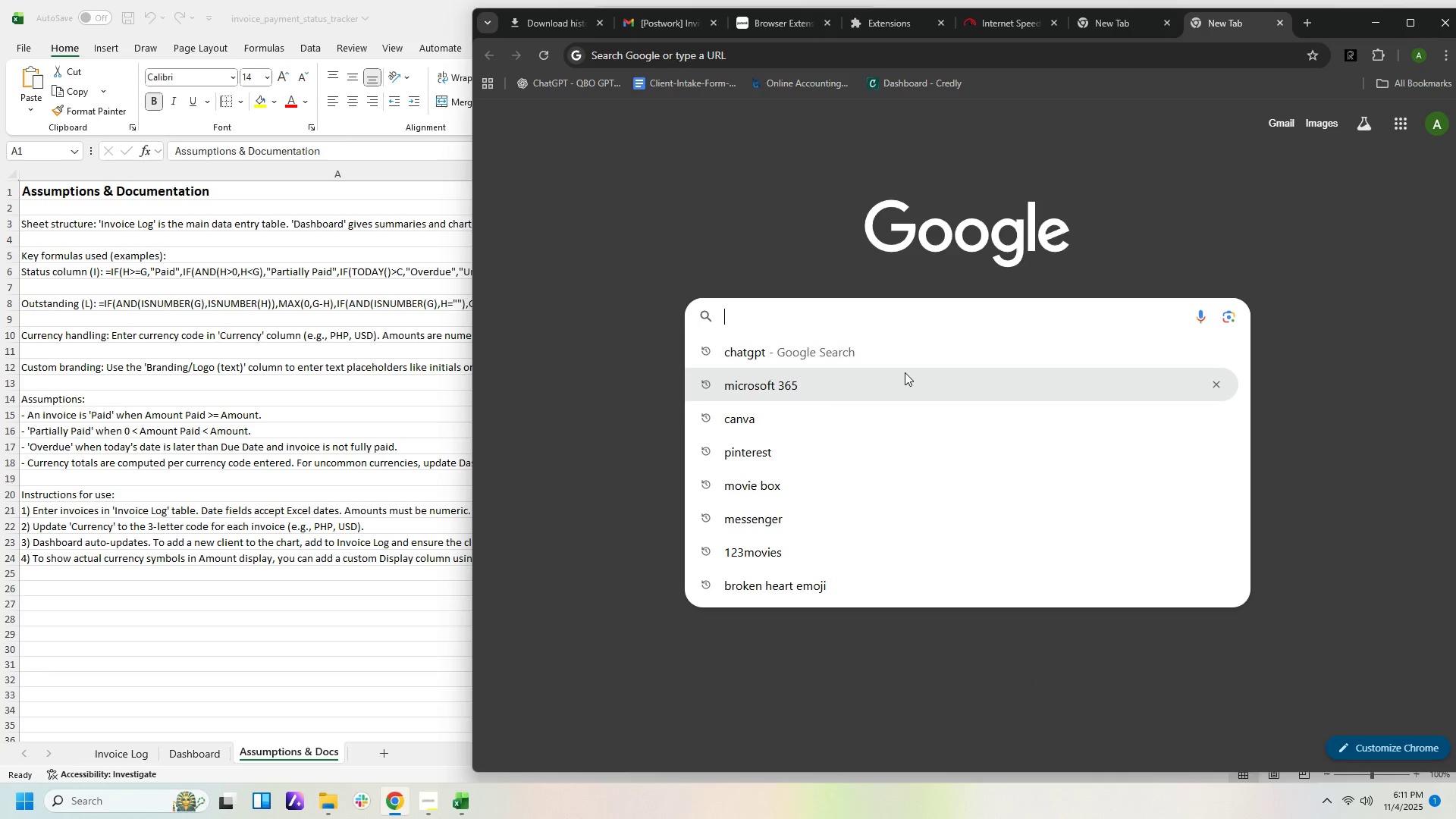 
left_click([904, 374])
 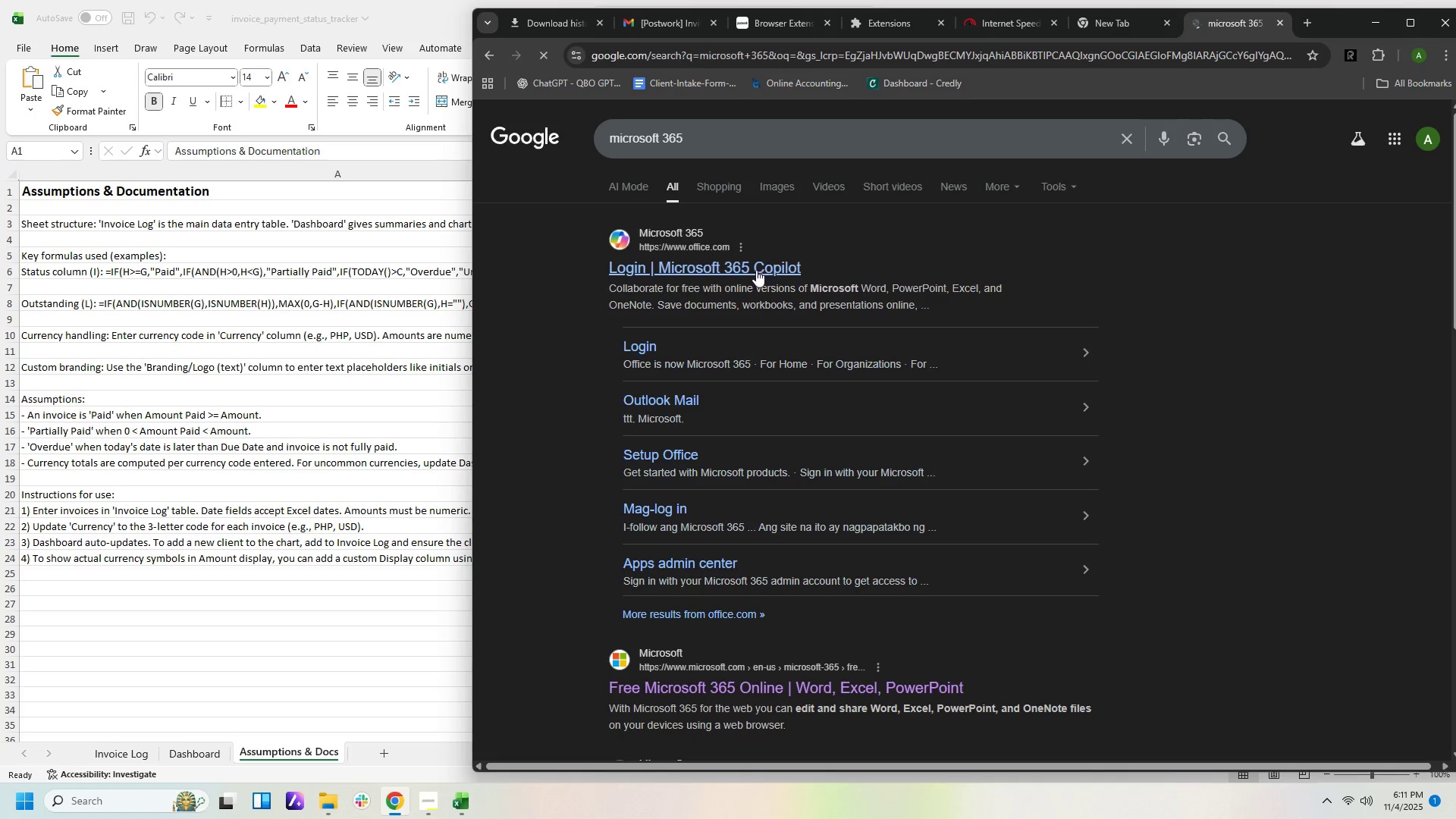 
left_click([747, 265])
 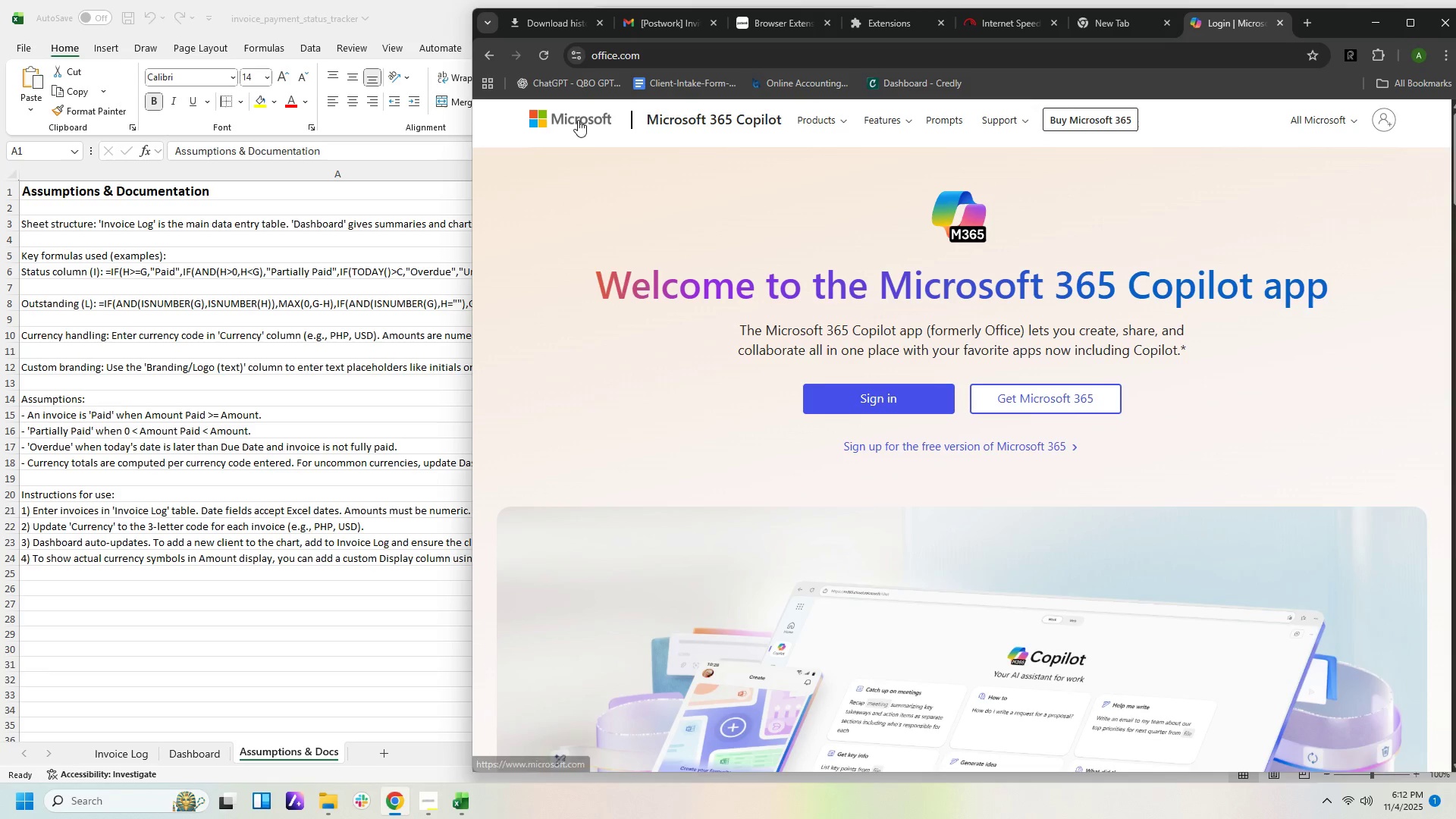 
left_click([482, 52])
 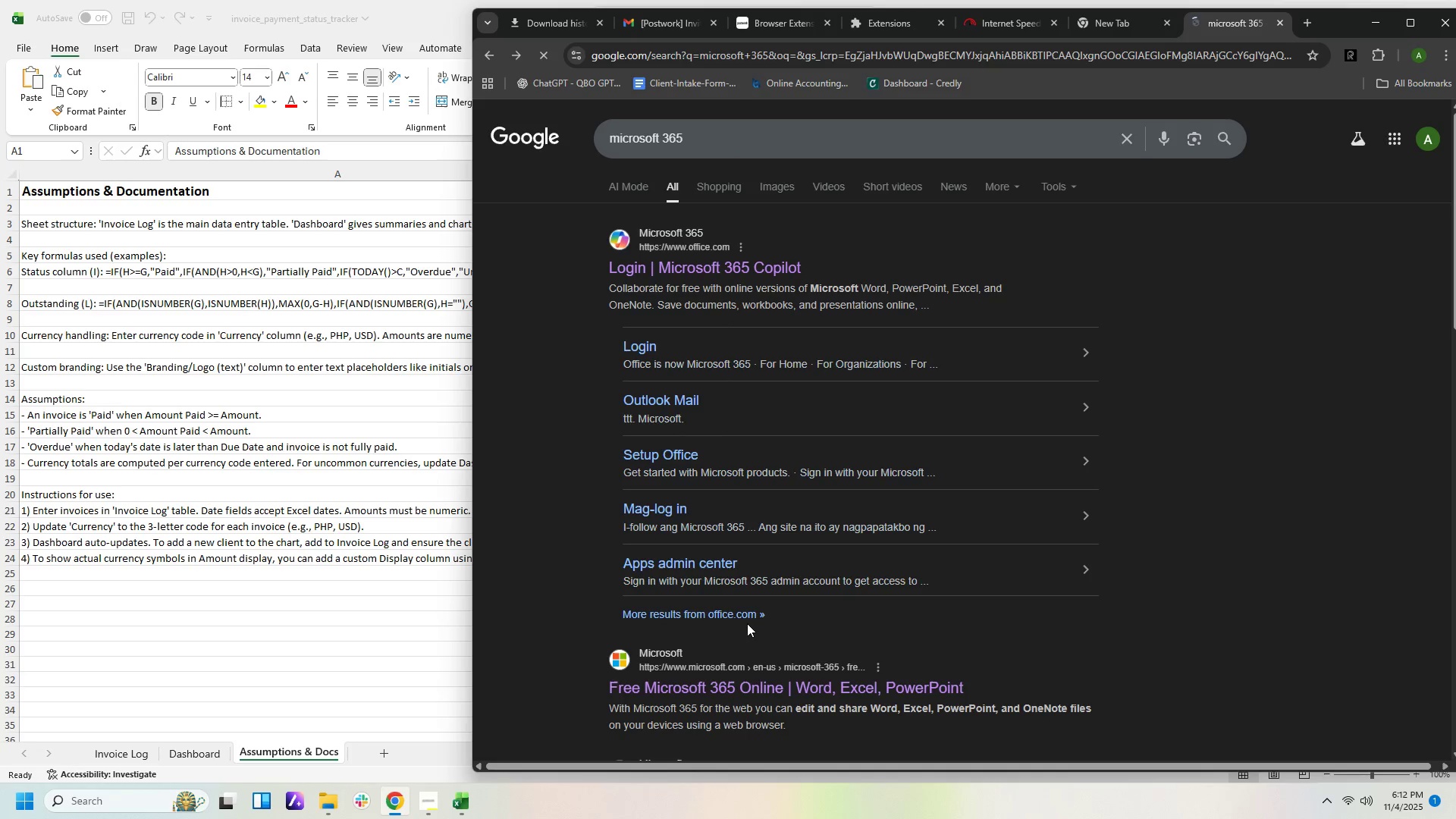 
left_click([750, 682])
 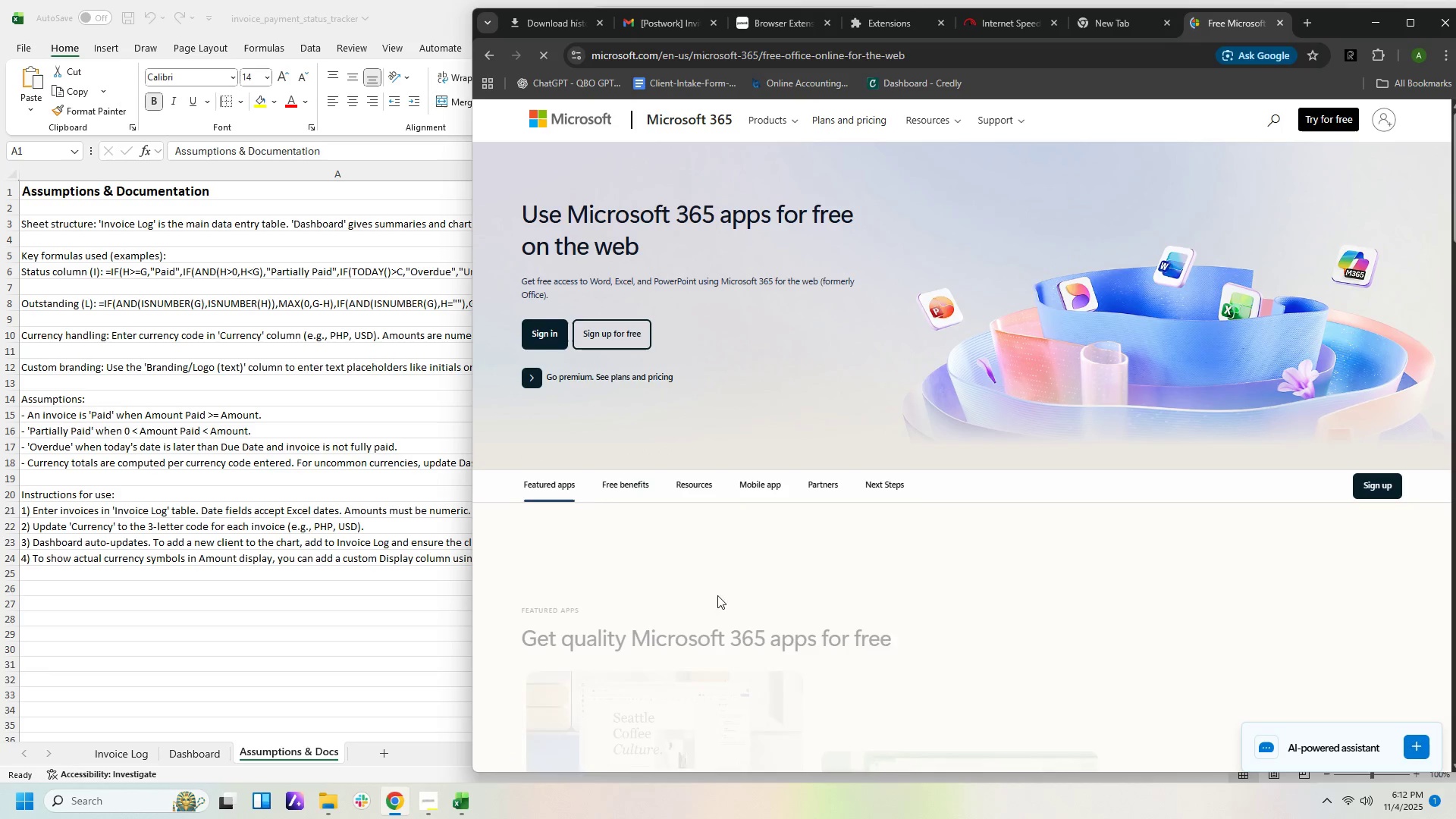 
scroll: coordinate [945, 533], scroll_direction: down, amount: 2.0
 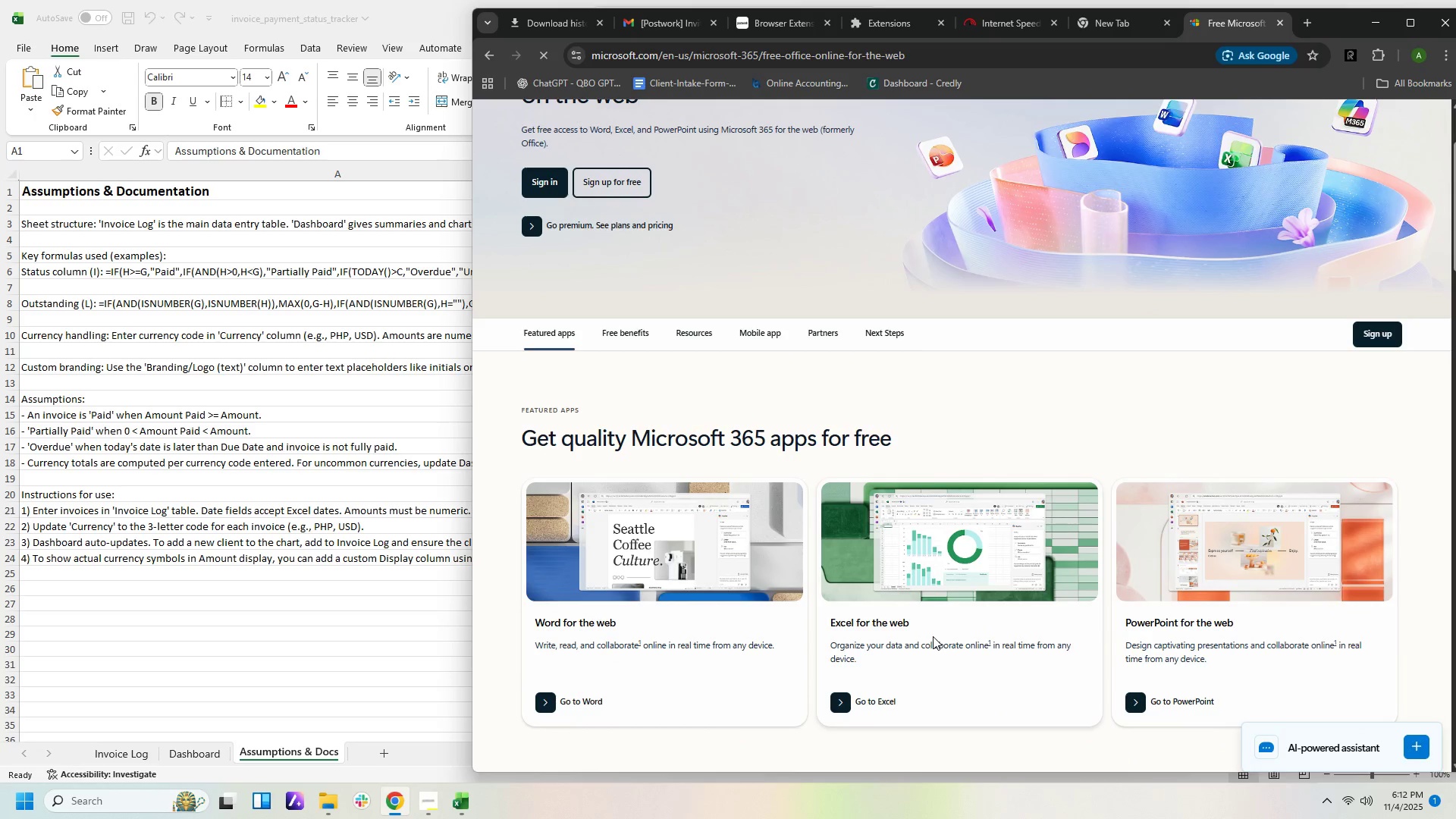 
left_click([933, 636])
 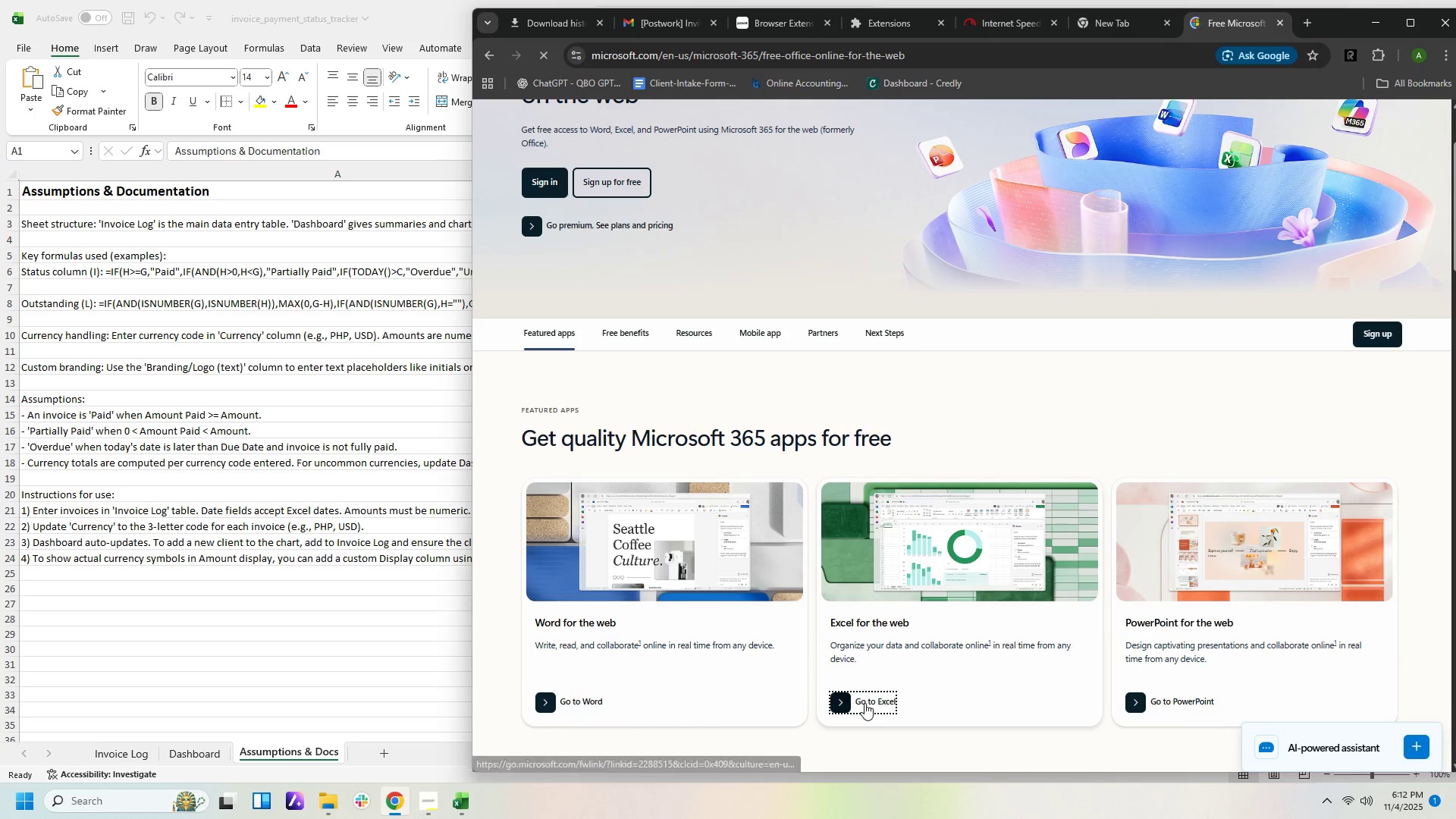 
left_click([864, 703])
 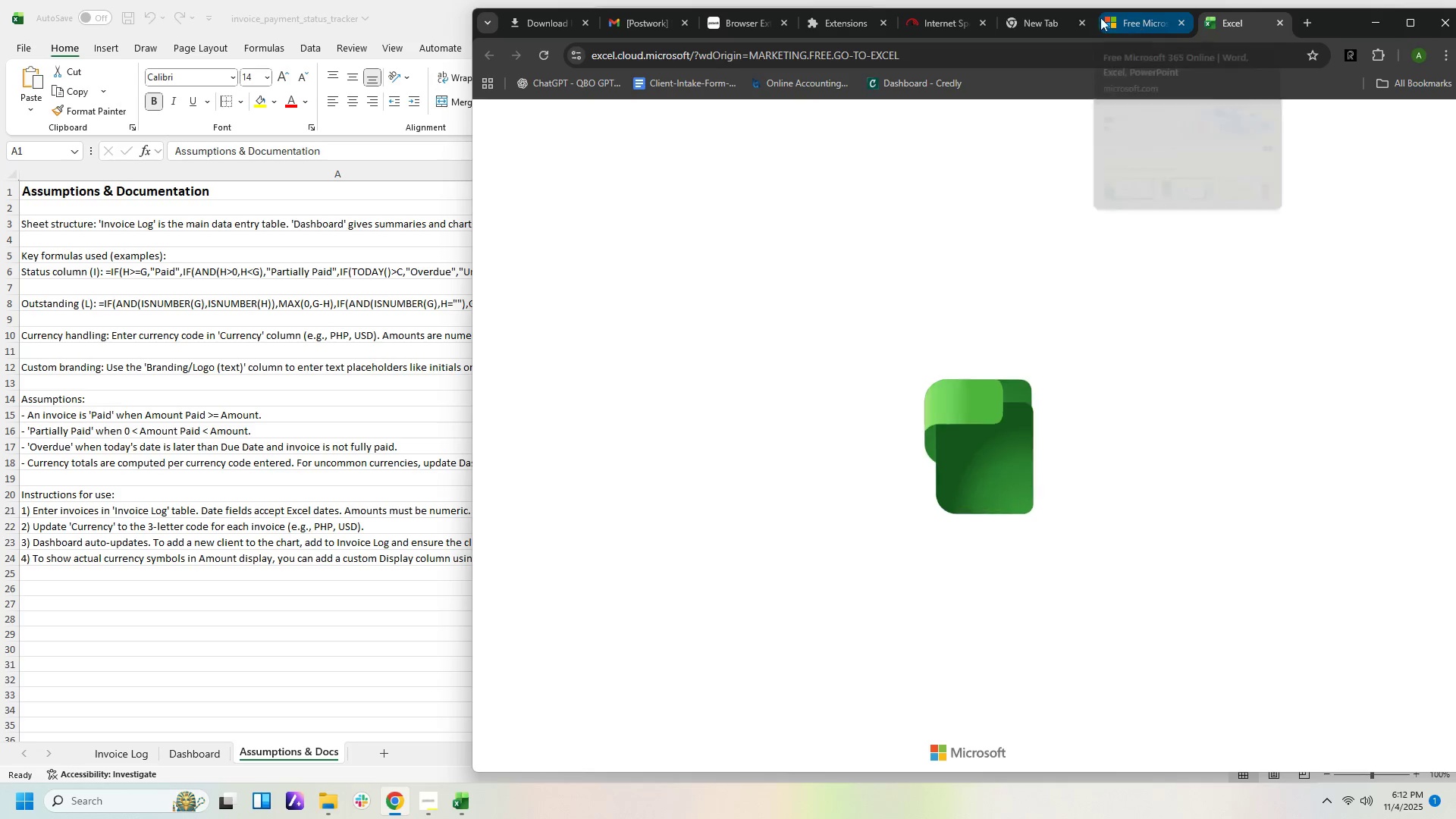 
left_click([944, 25])
 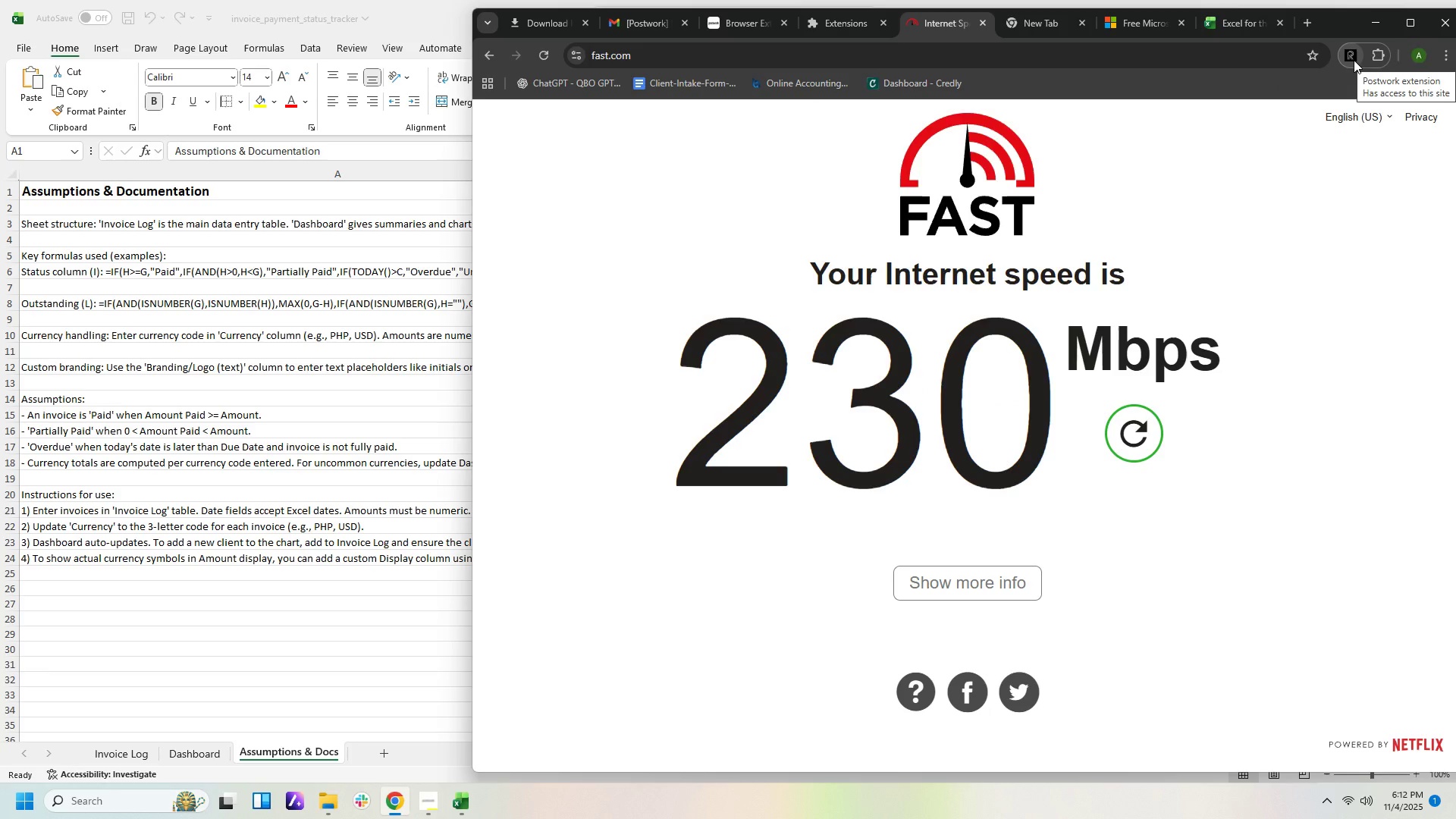 
left_click([1354, 60])
 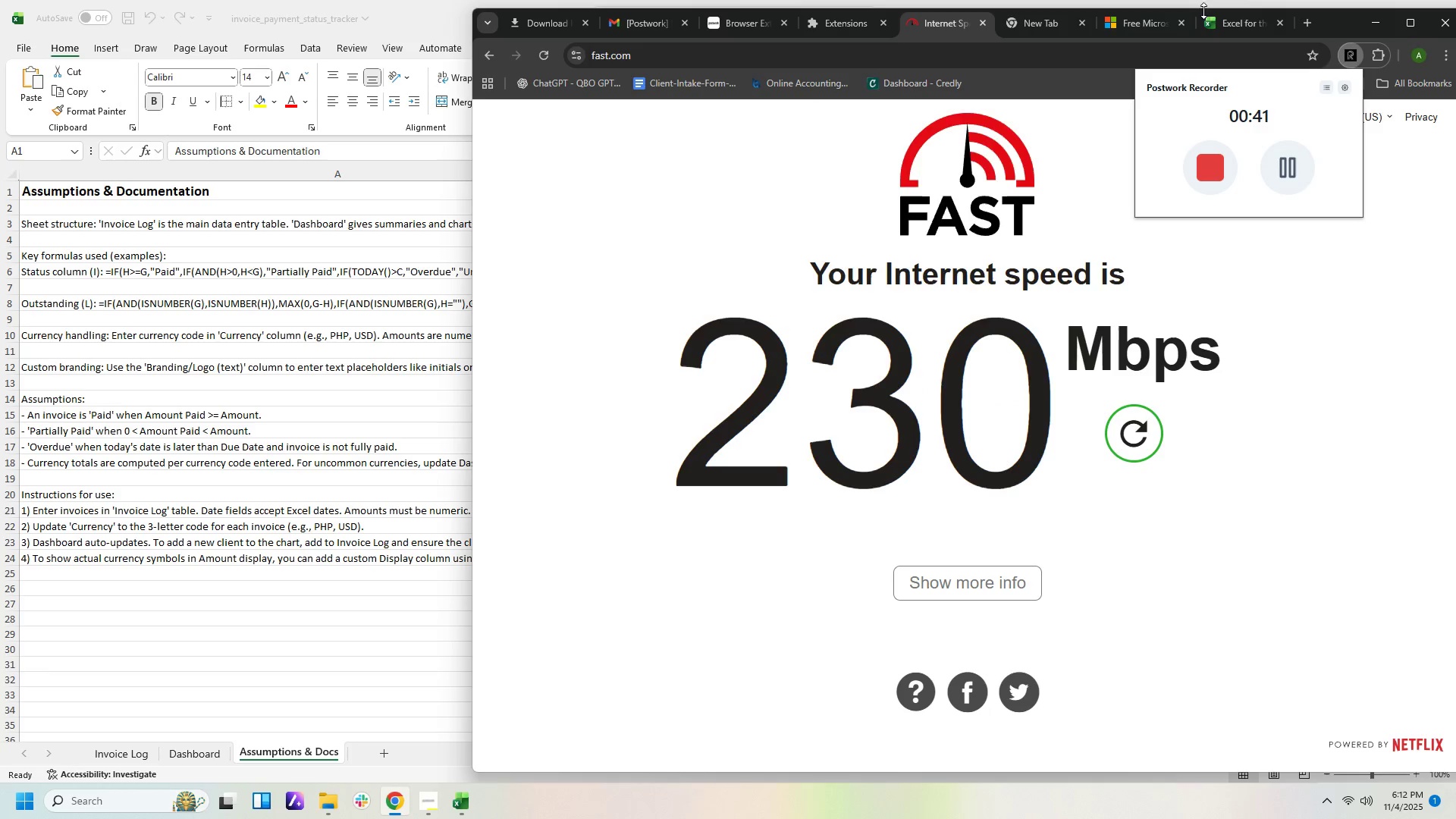 
wait(5.08)
 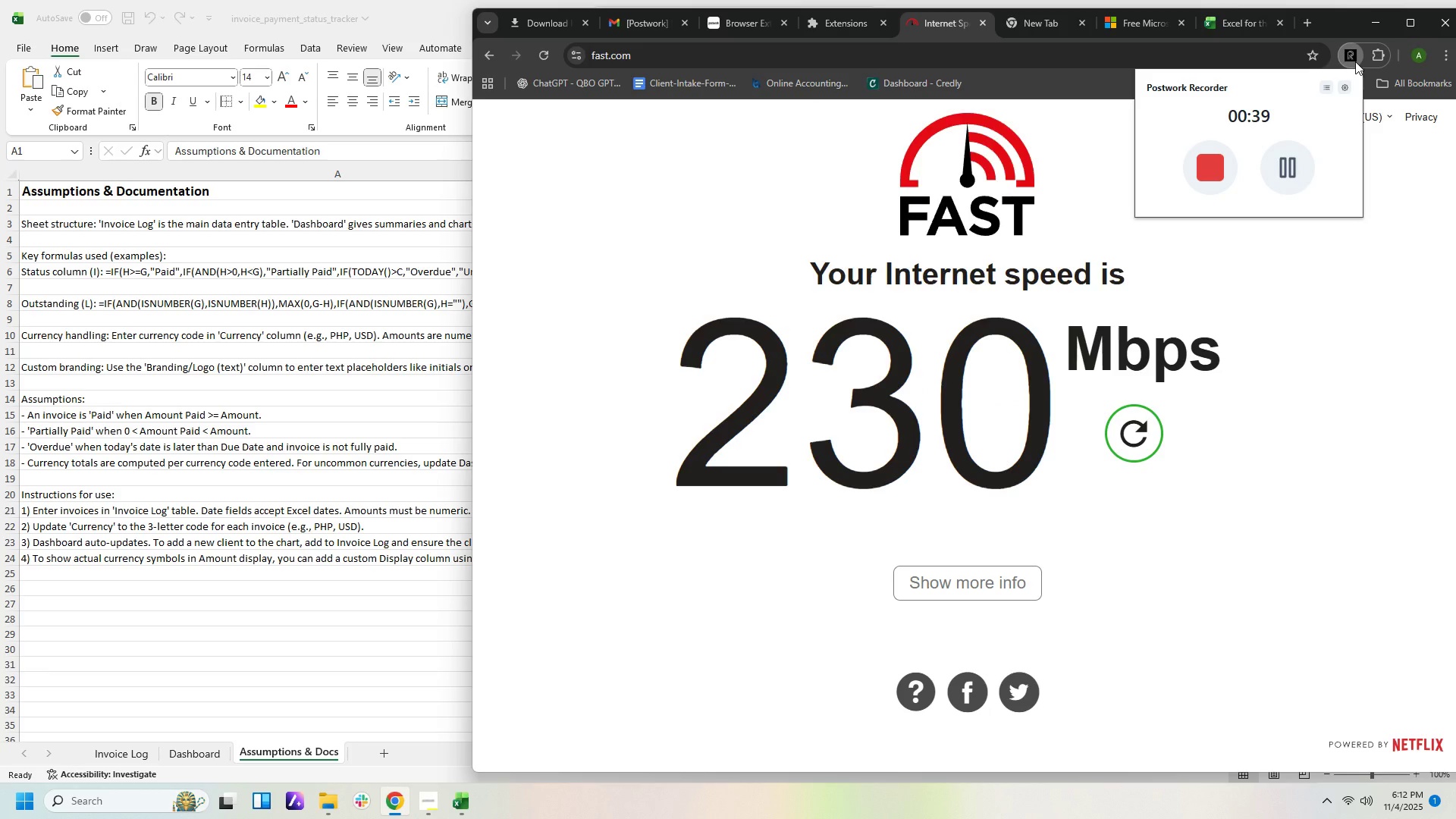 
left_click([1256, 19])
 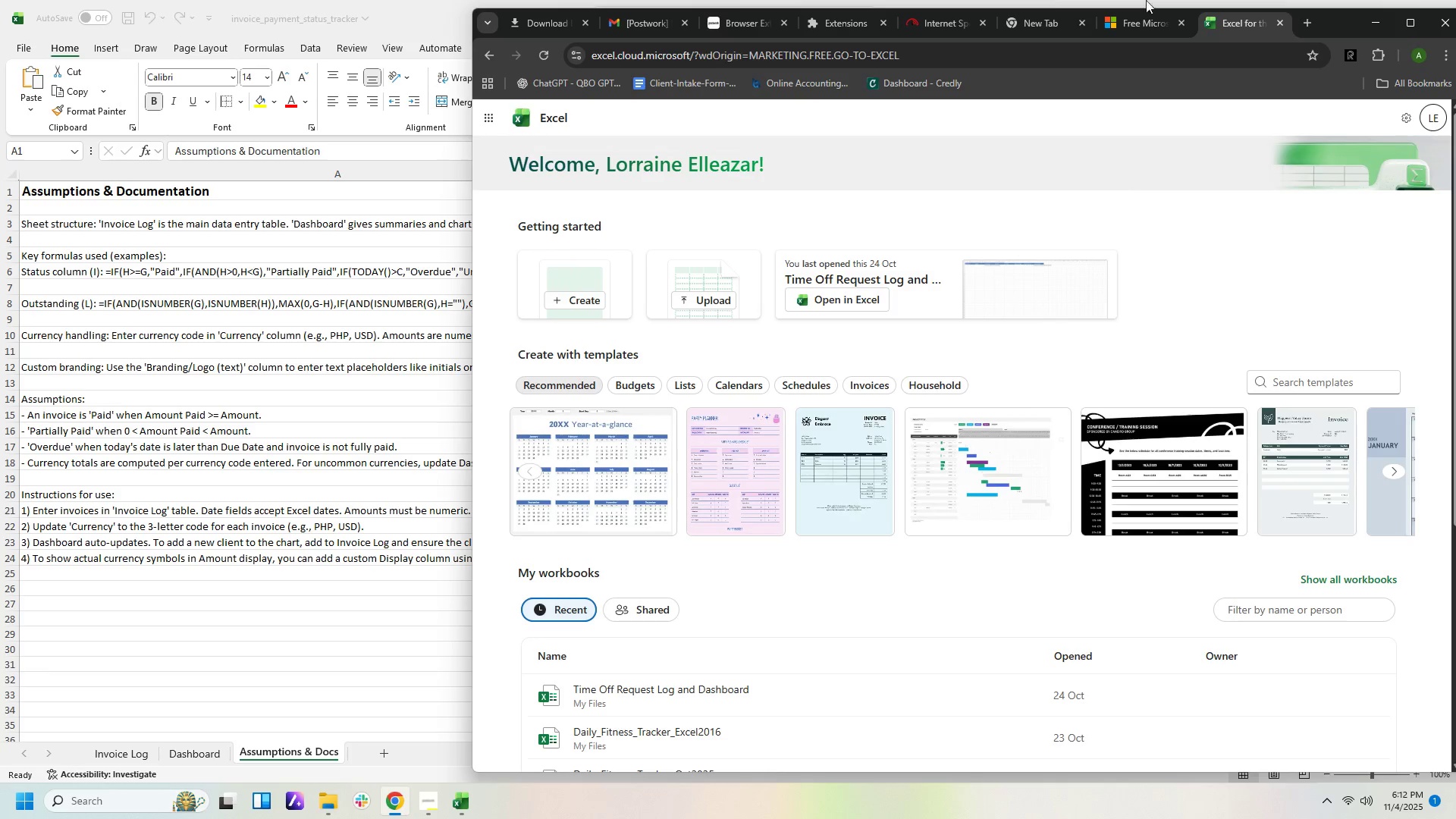 
wait(6.98)
 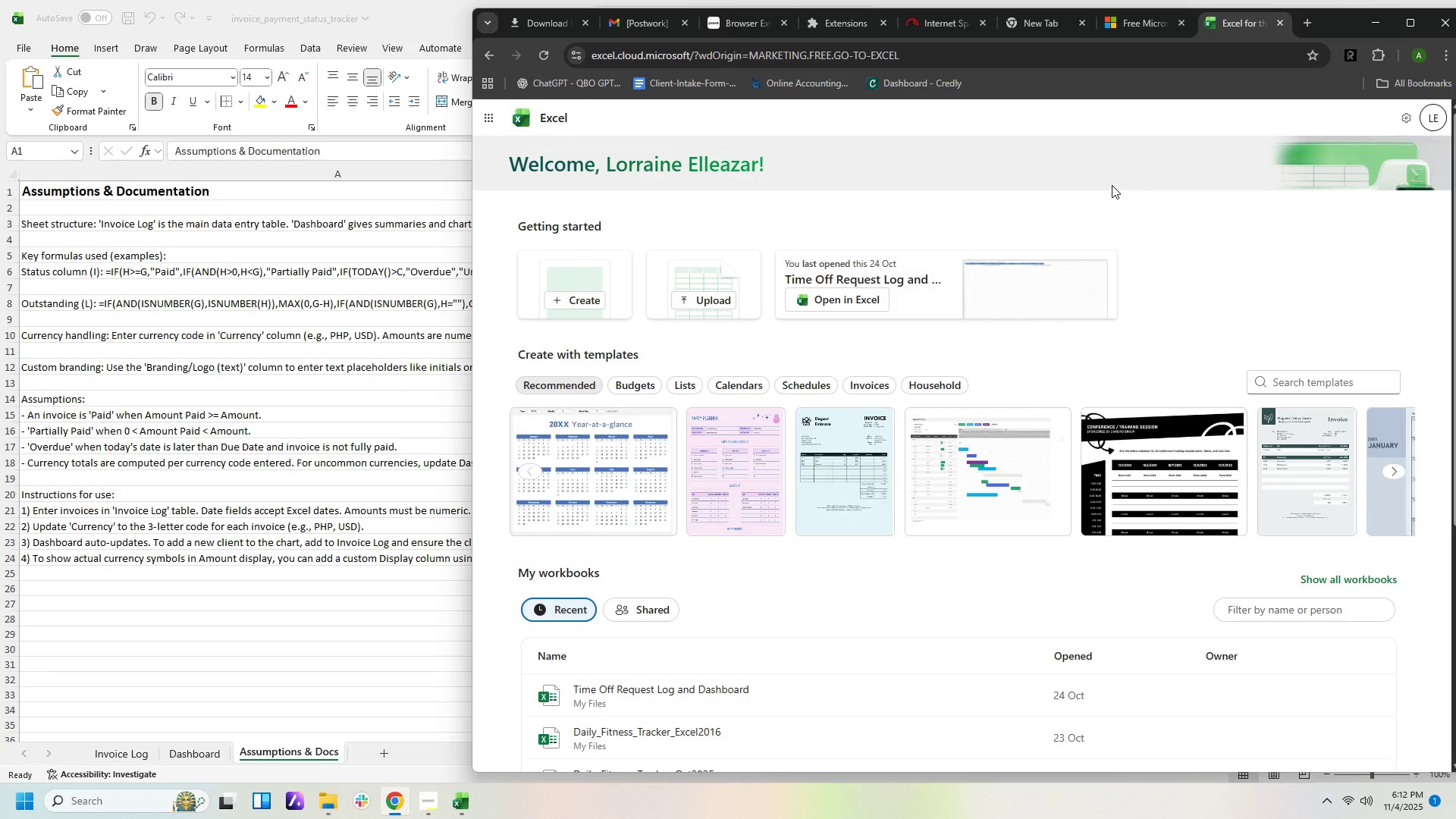 
left_click([686, 300])
 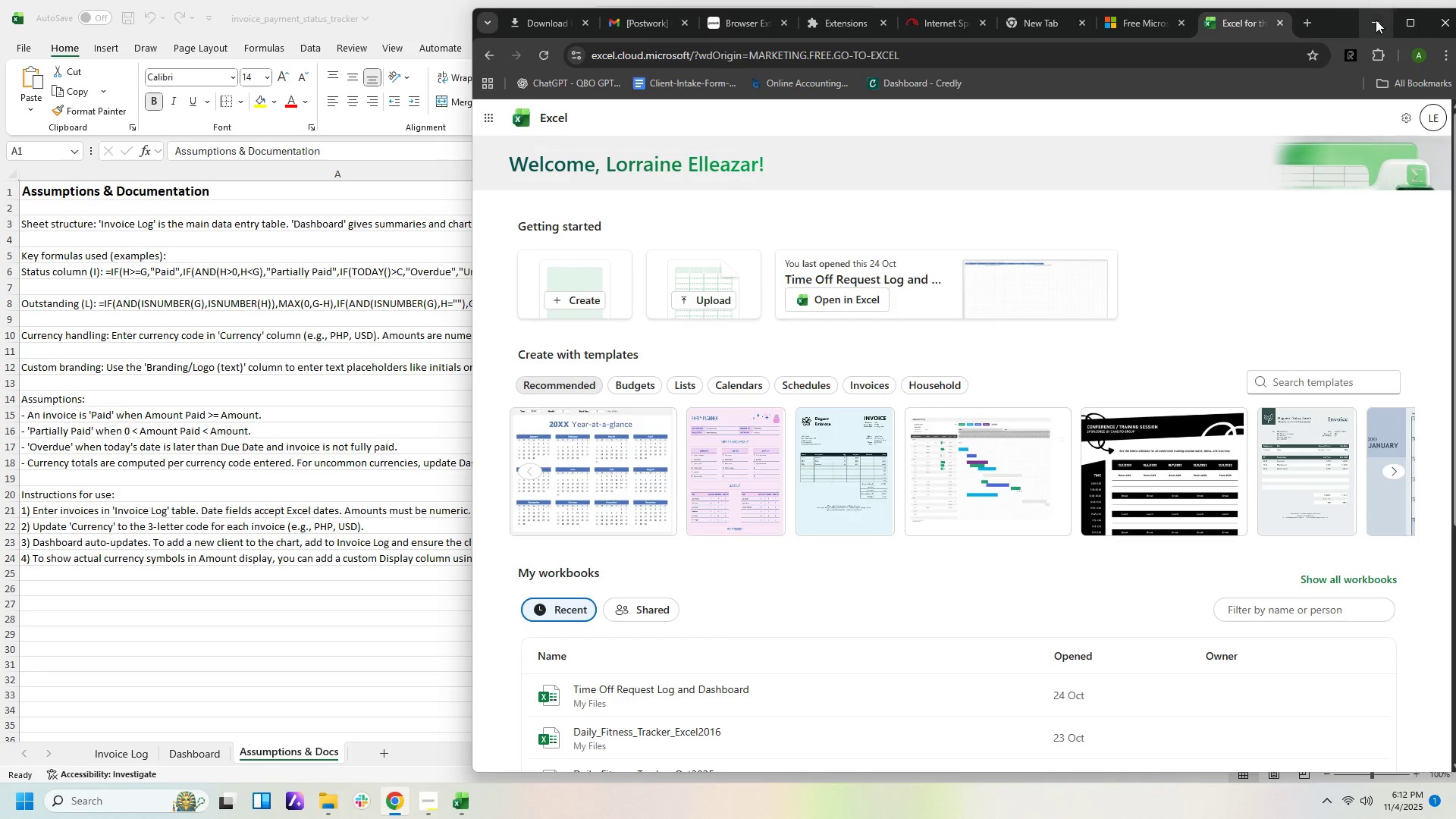 
wait(7.01)
 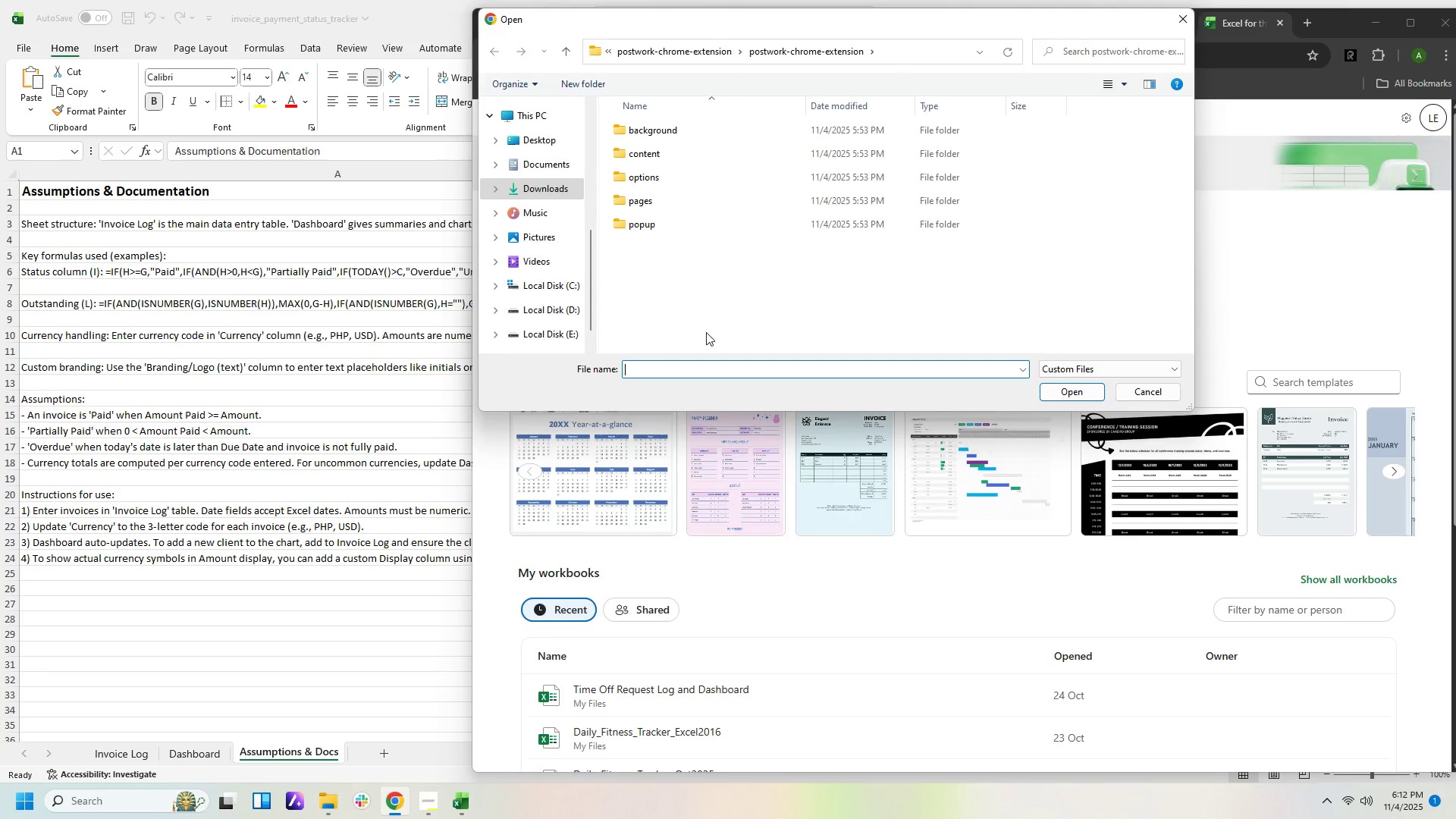 
left_click([434, 10])
 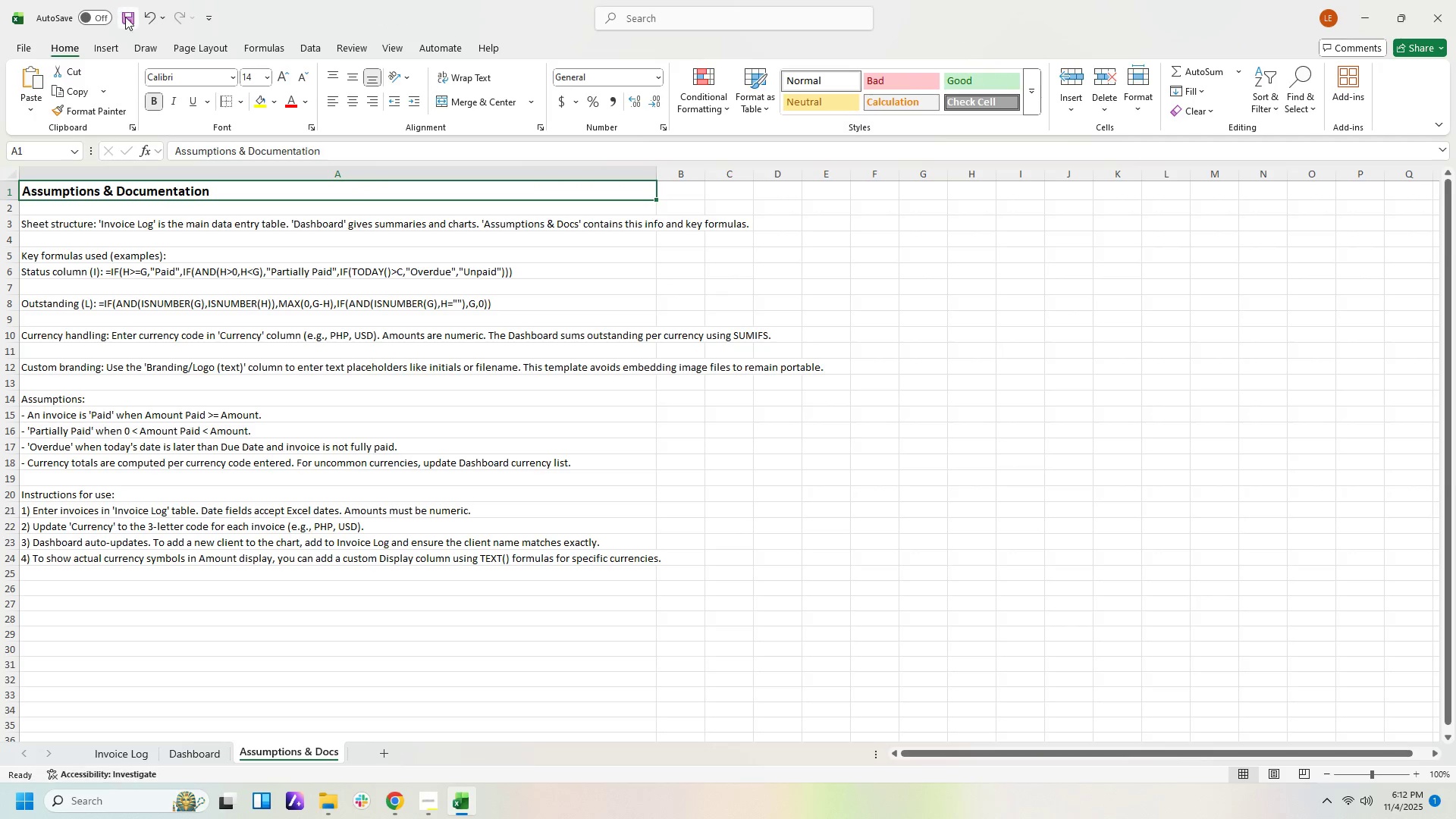 
left_click([125, 17])
 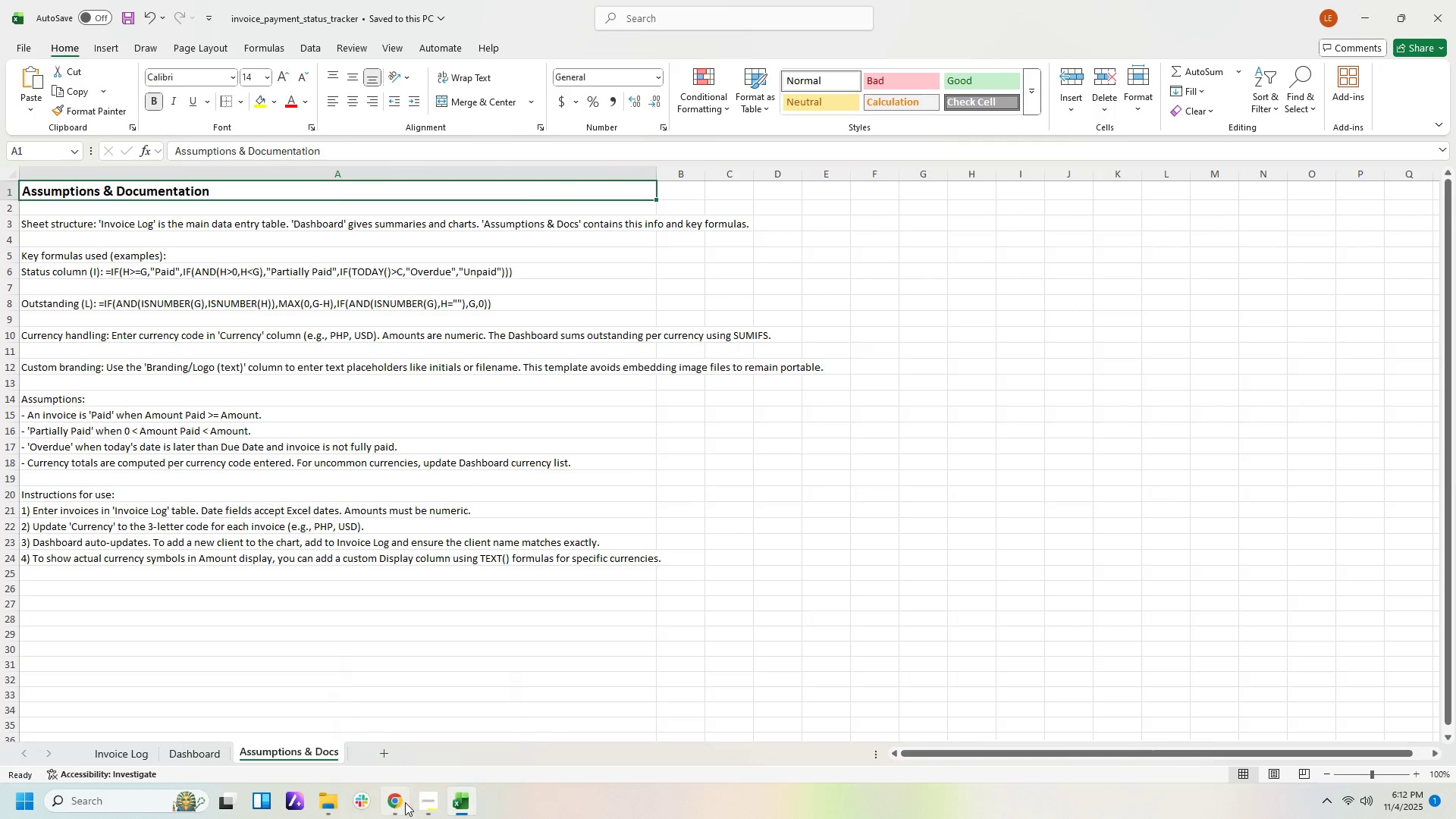 
left_click([405, 802])
 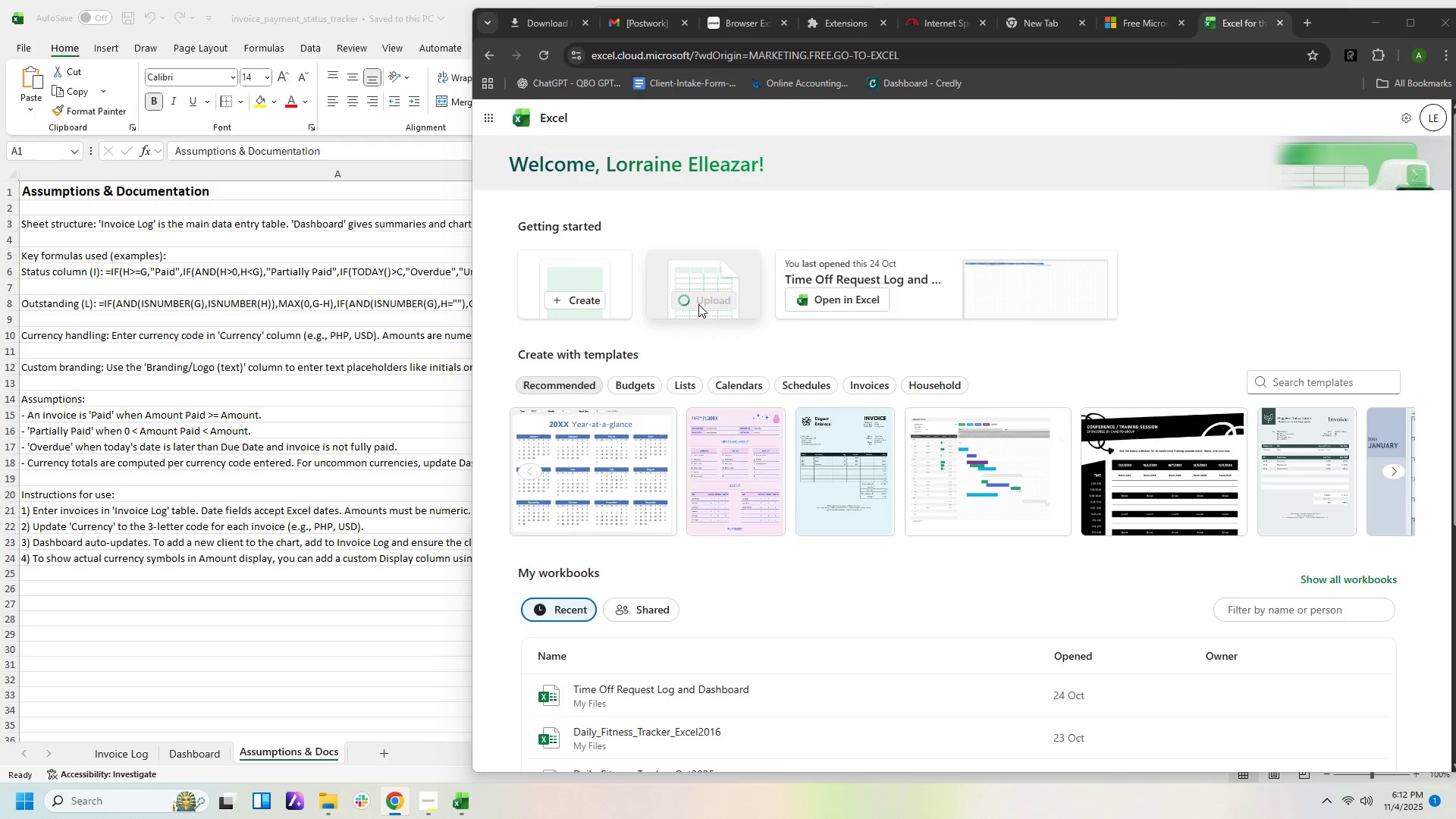 
left_click([697, 305])
 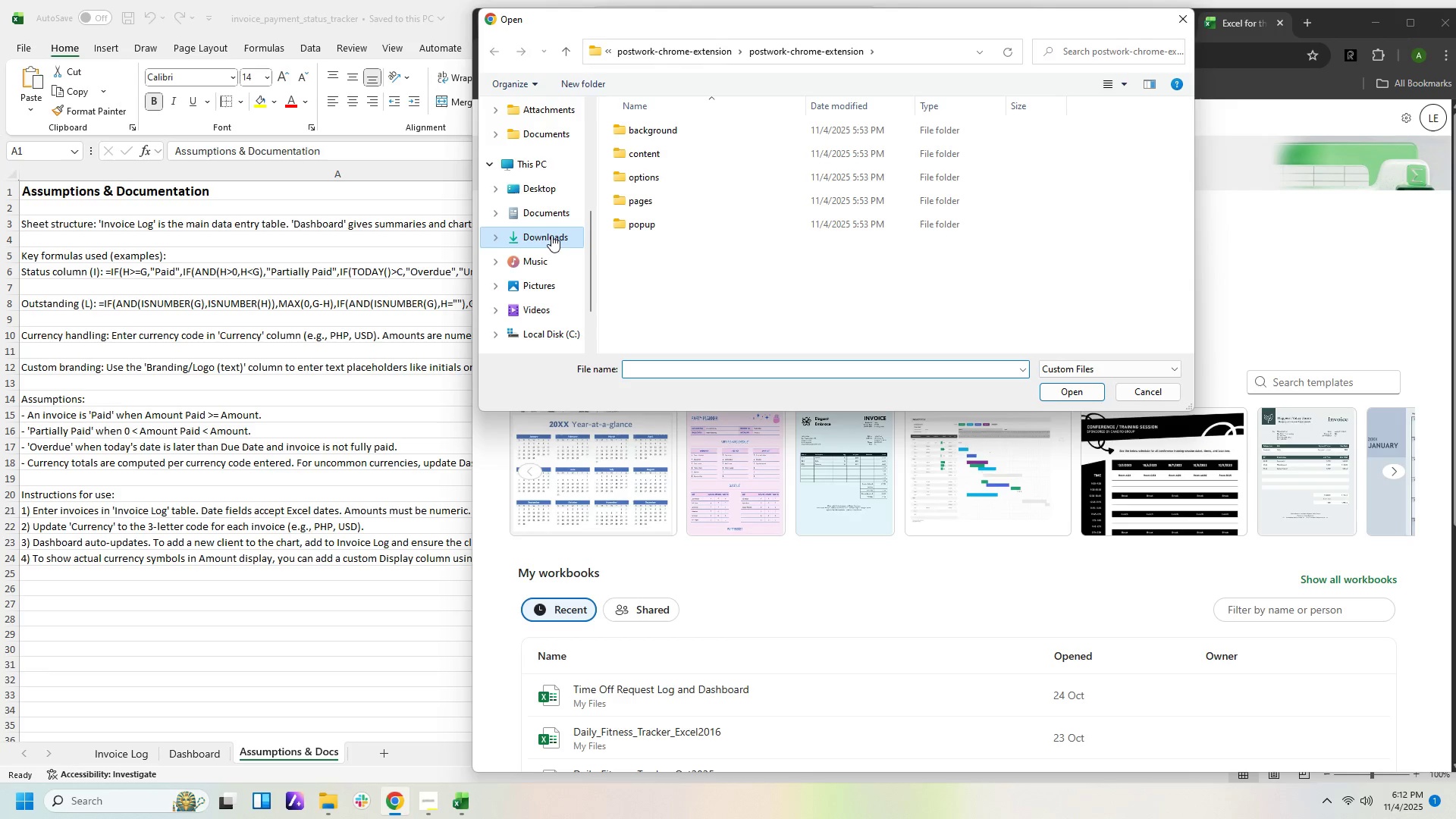 
left_click([551, 235])
 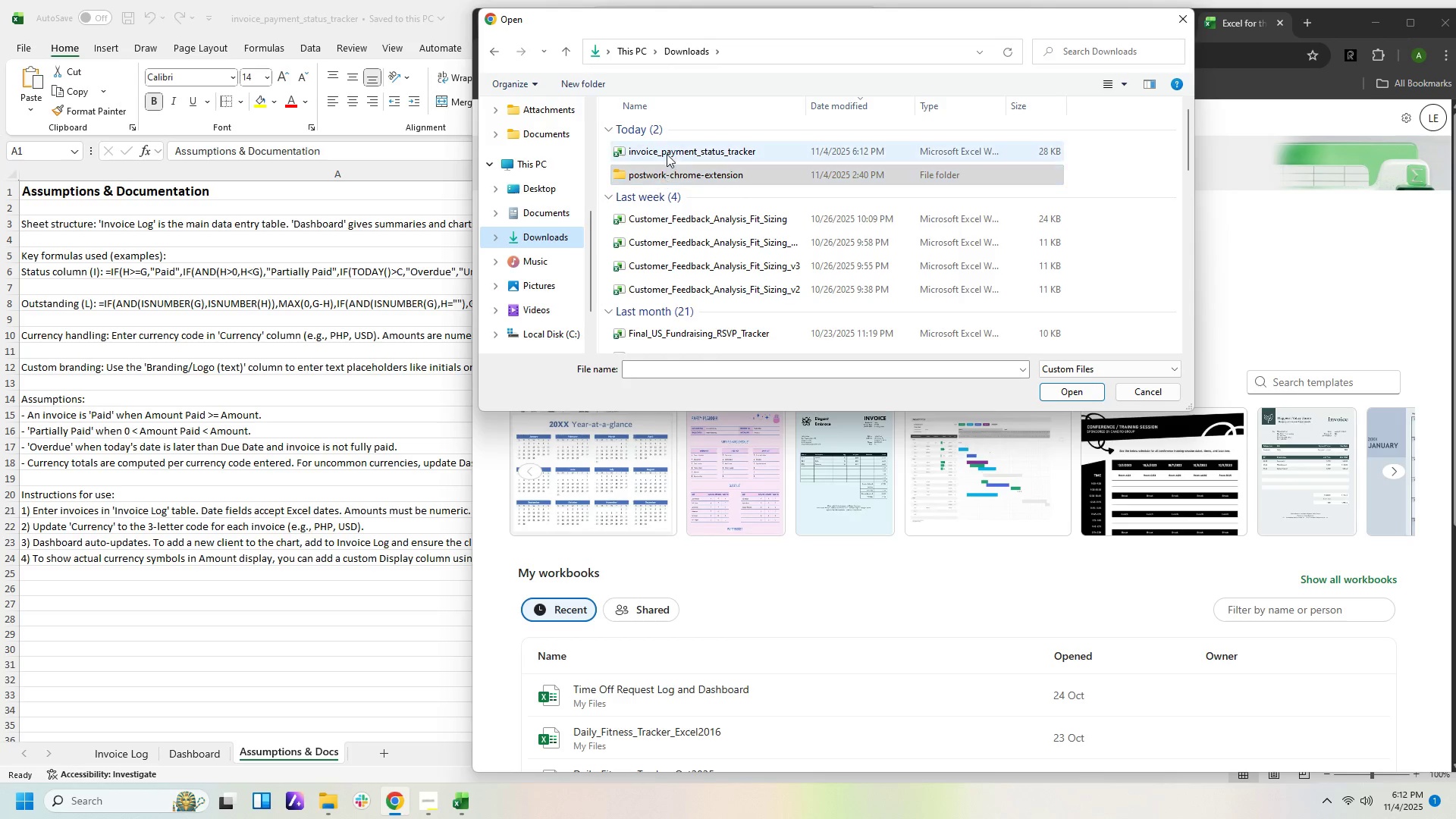 
double_click([667, 152])
 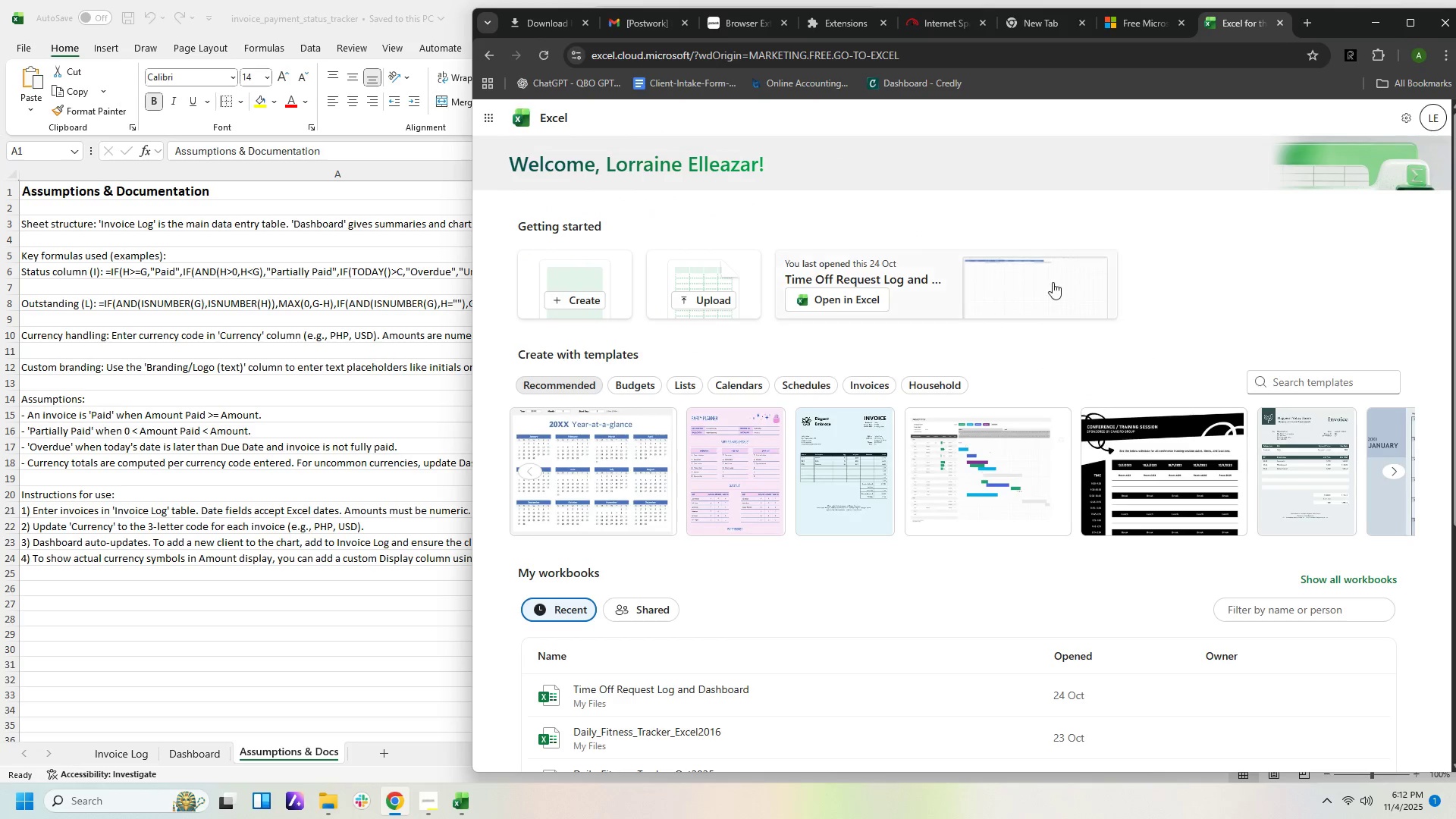 
left_click([667, 152])
 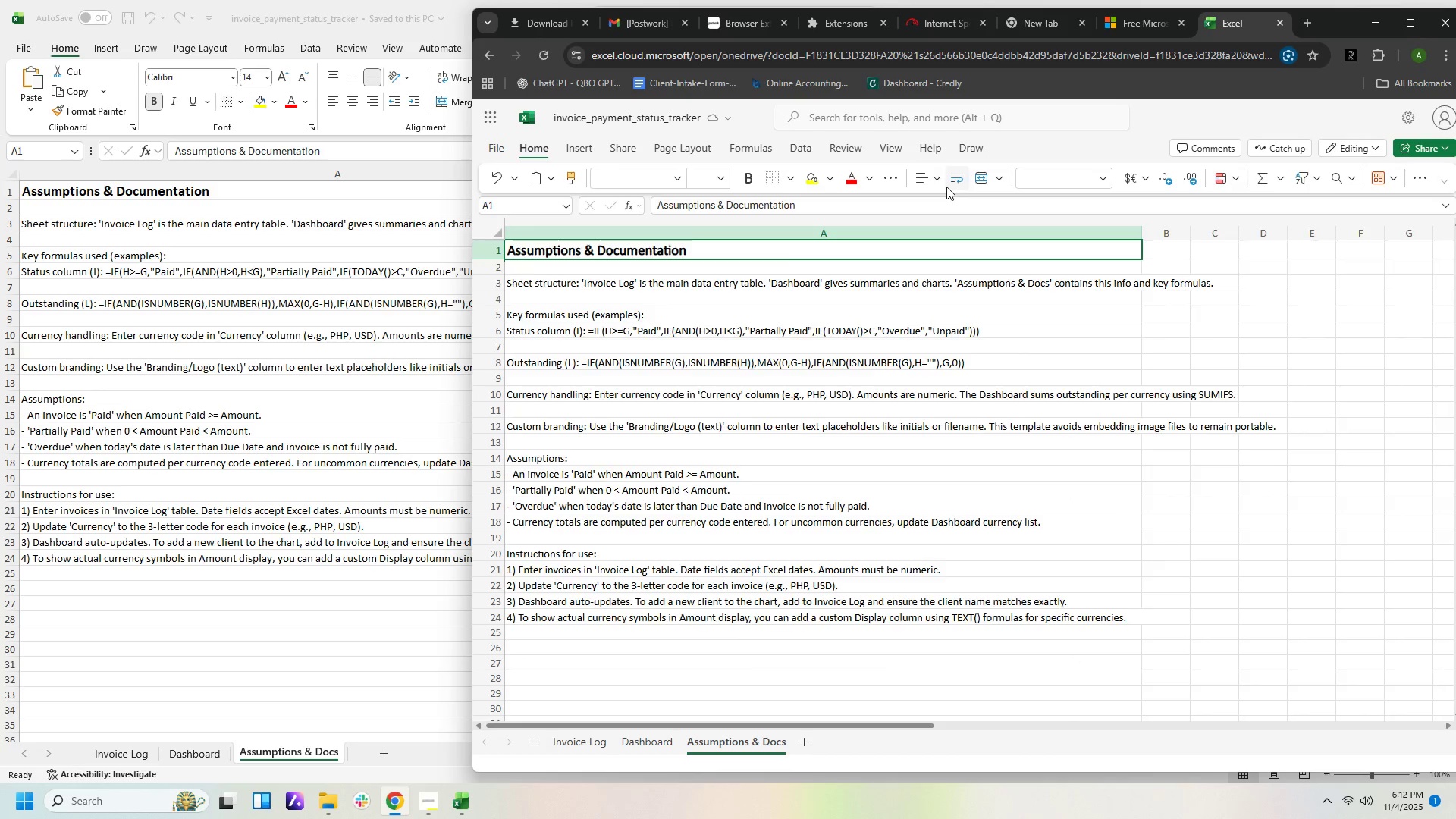 
wait(7.55)
 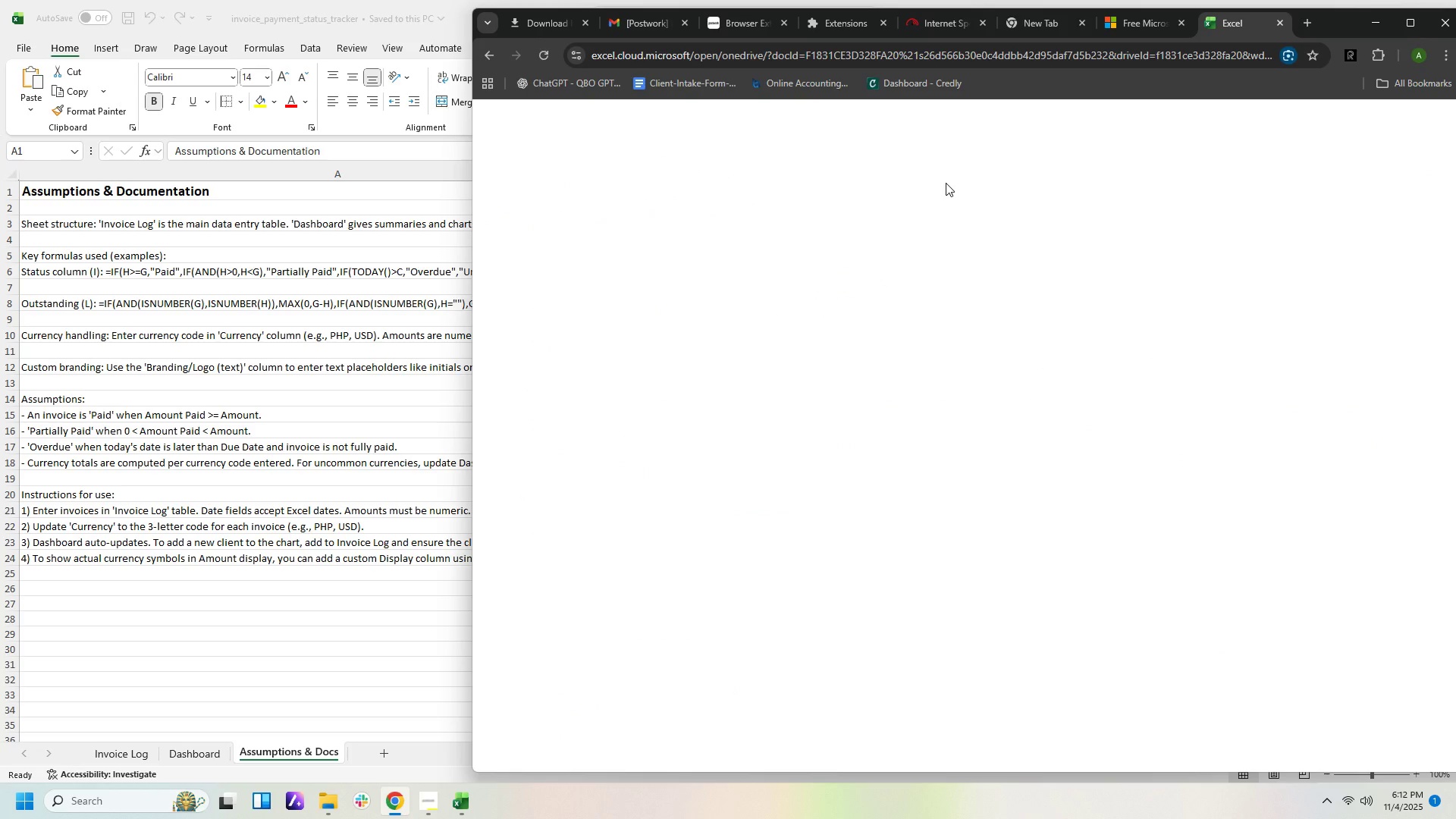 
scroll: coordinate [824, 616], scroll_direction: up, amount: 2.0
 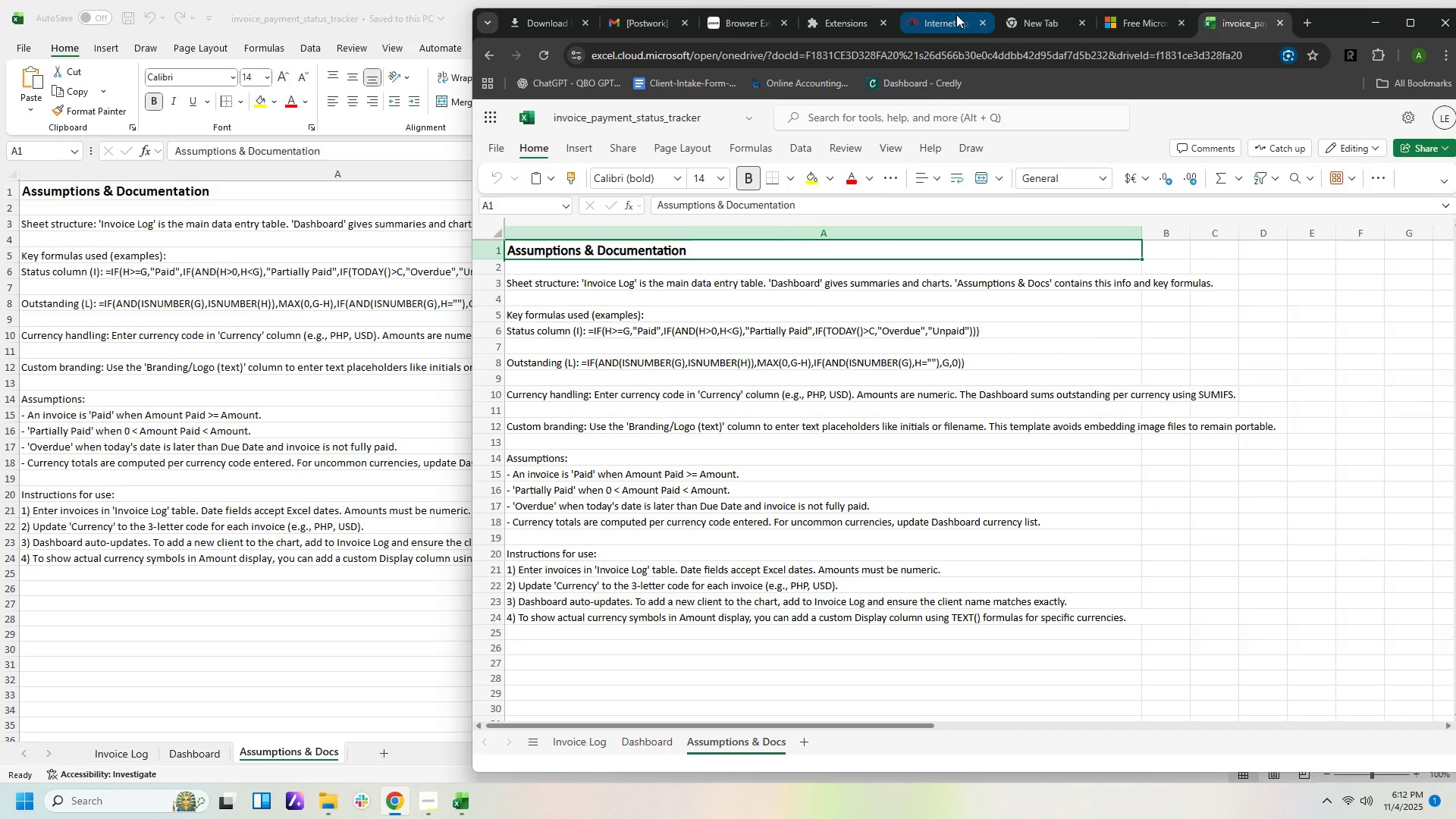 
left_click([956, 14])
 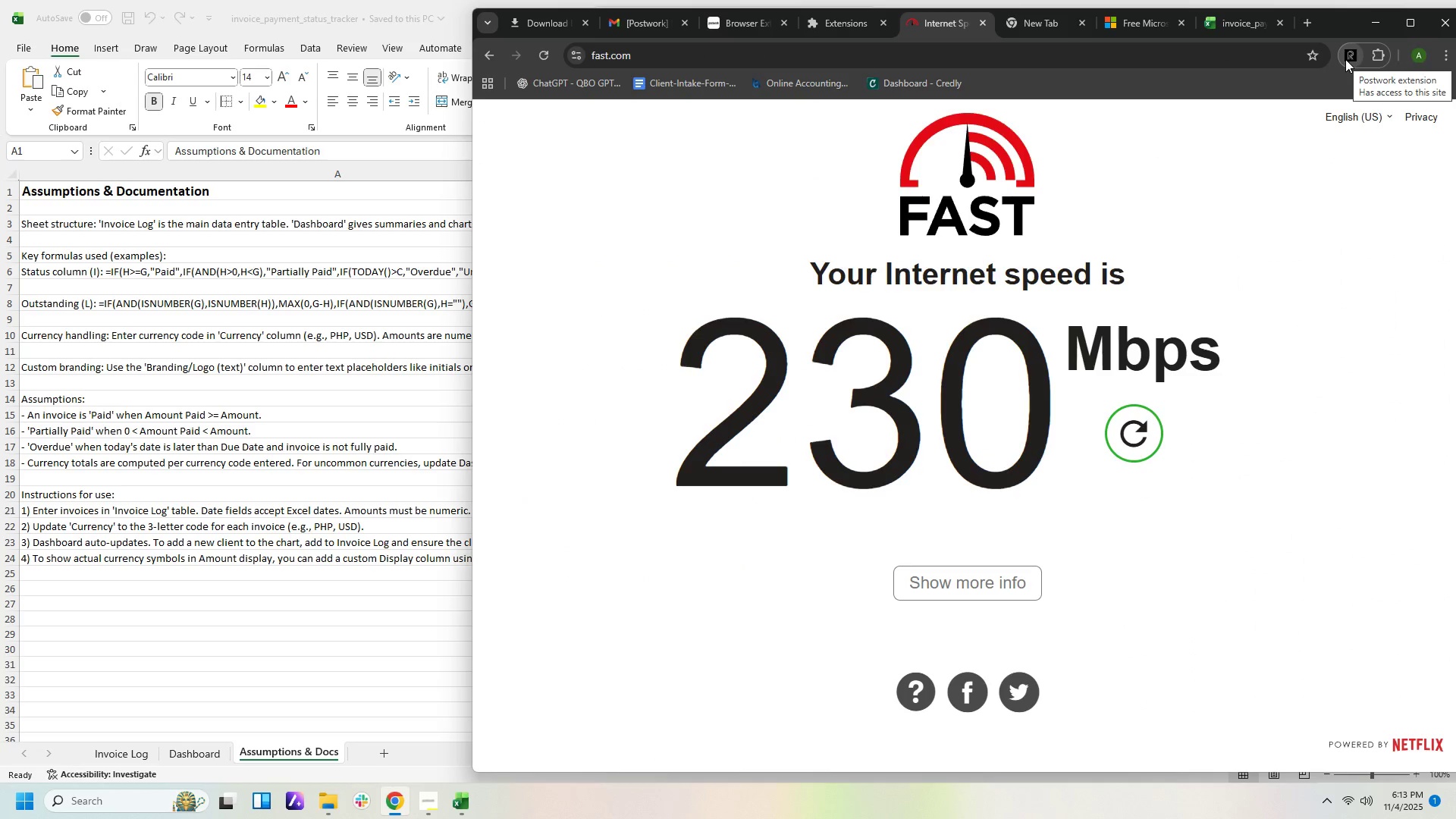 
left_click([1345, 59])
 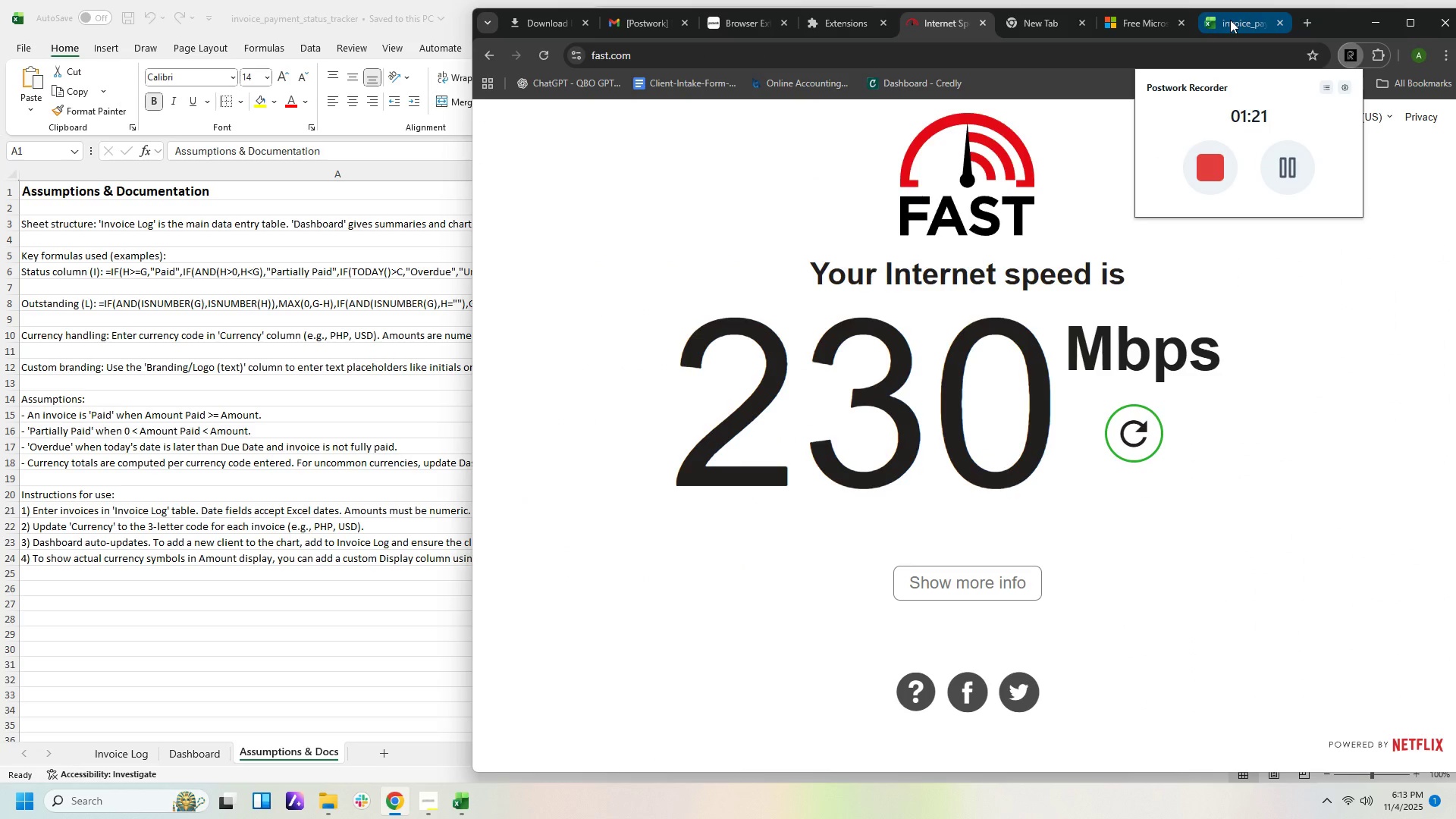 
left_click([1230, 20])
 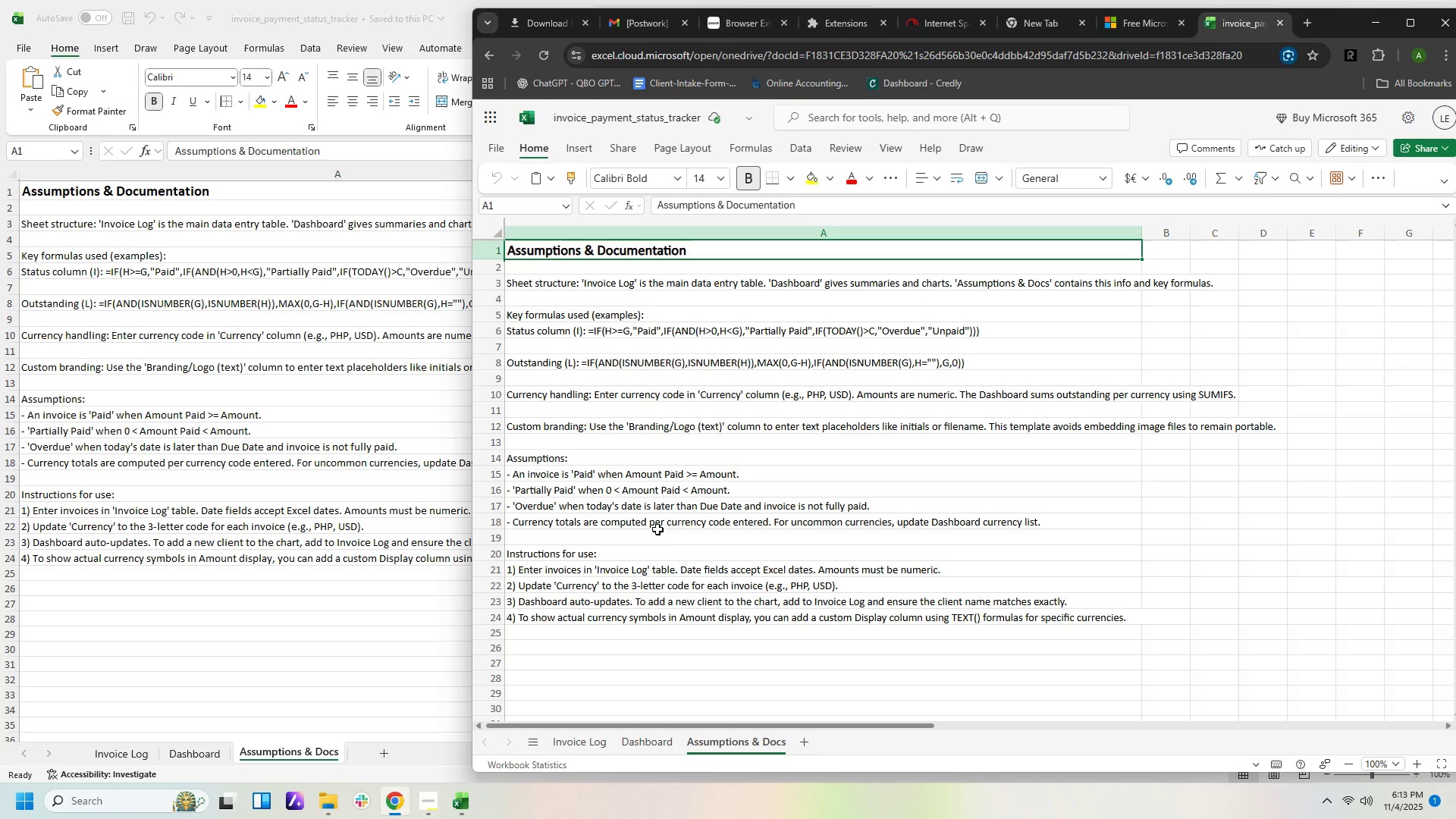 
wait(22.03)
 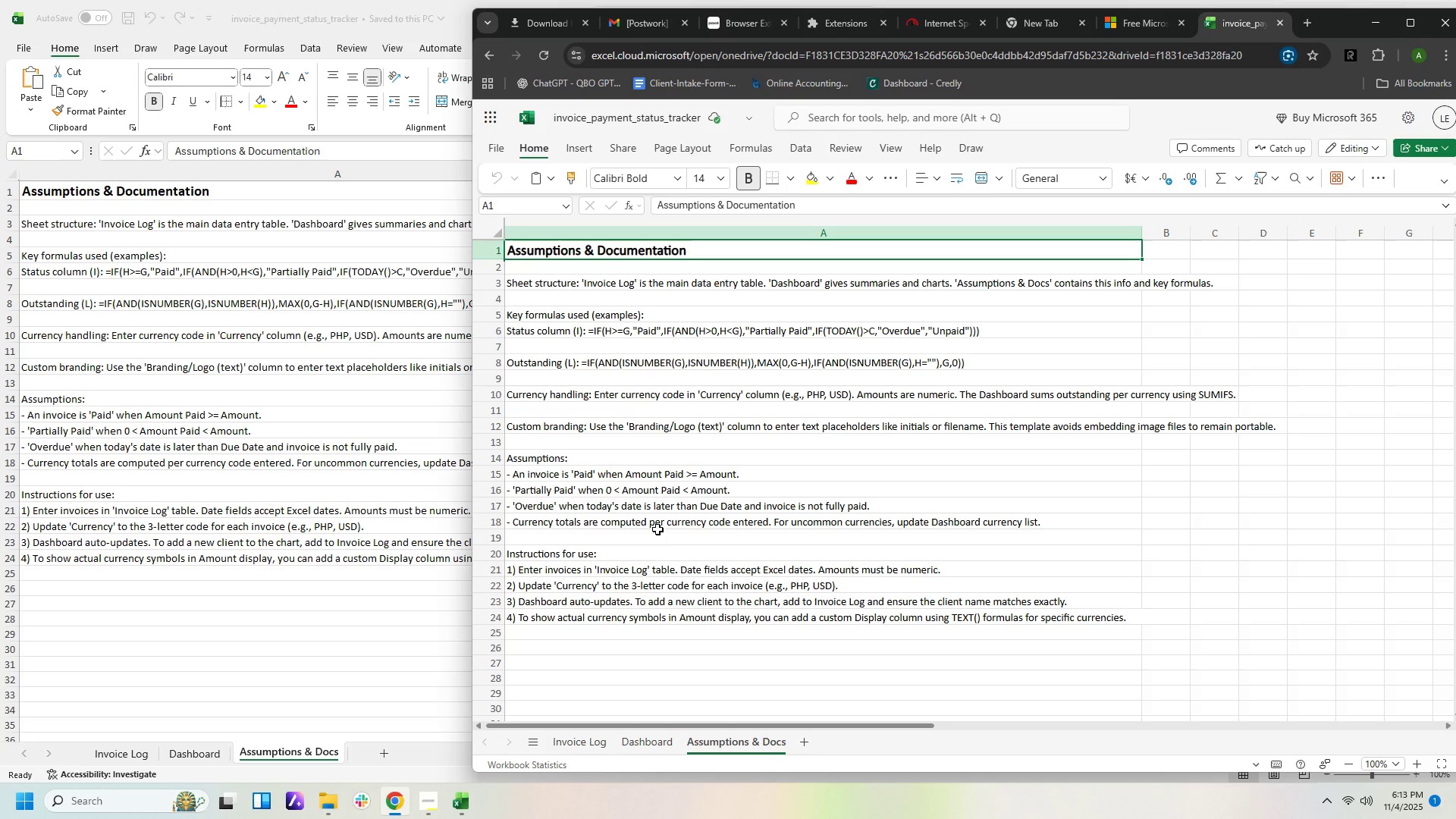 
scroll: coordinate [730, 529], scroll_direction: down, amount: 3.0
 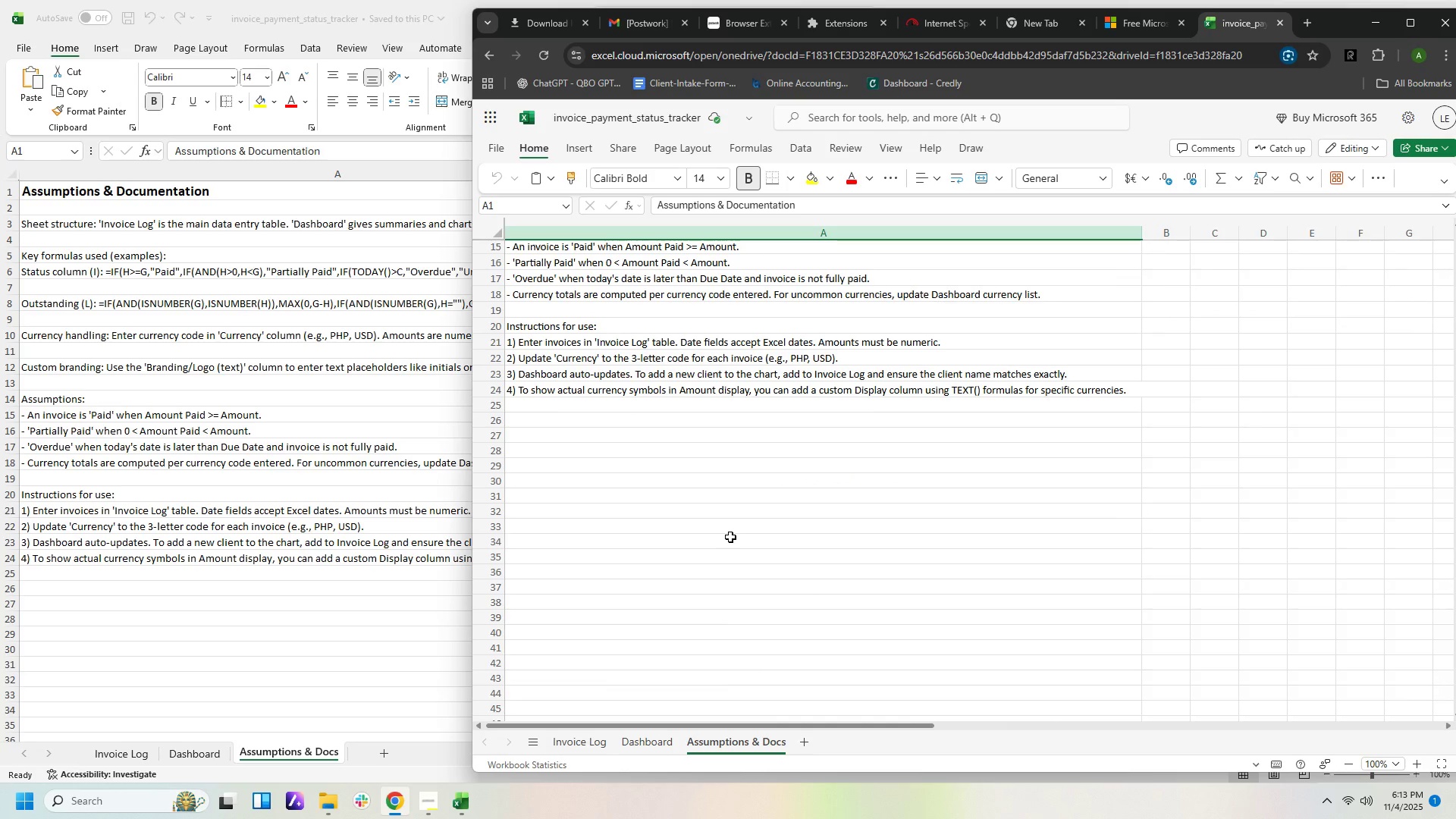 
scroll: coordinate [730, 537], scroll_direction: up, amount: 3.0
 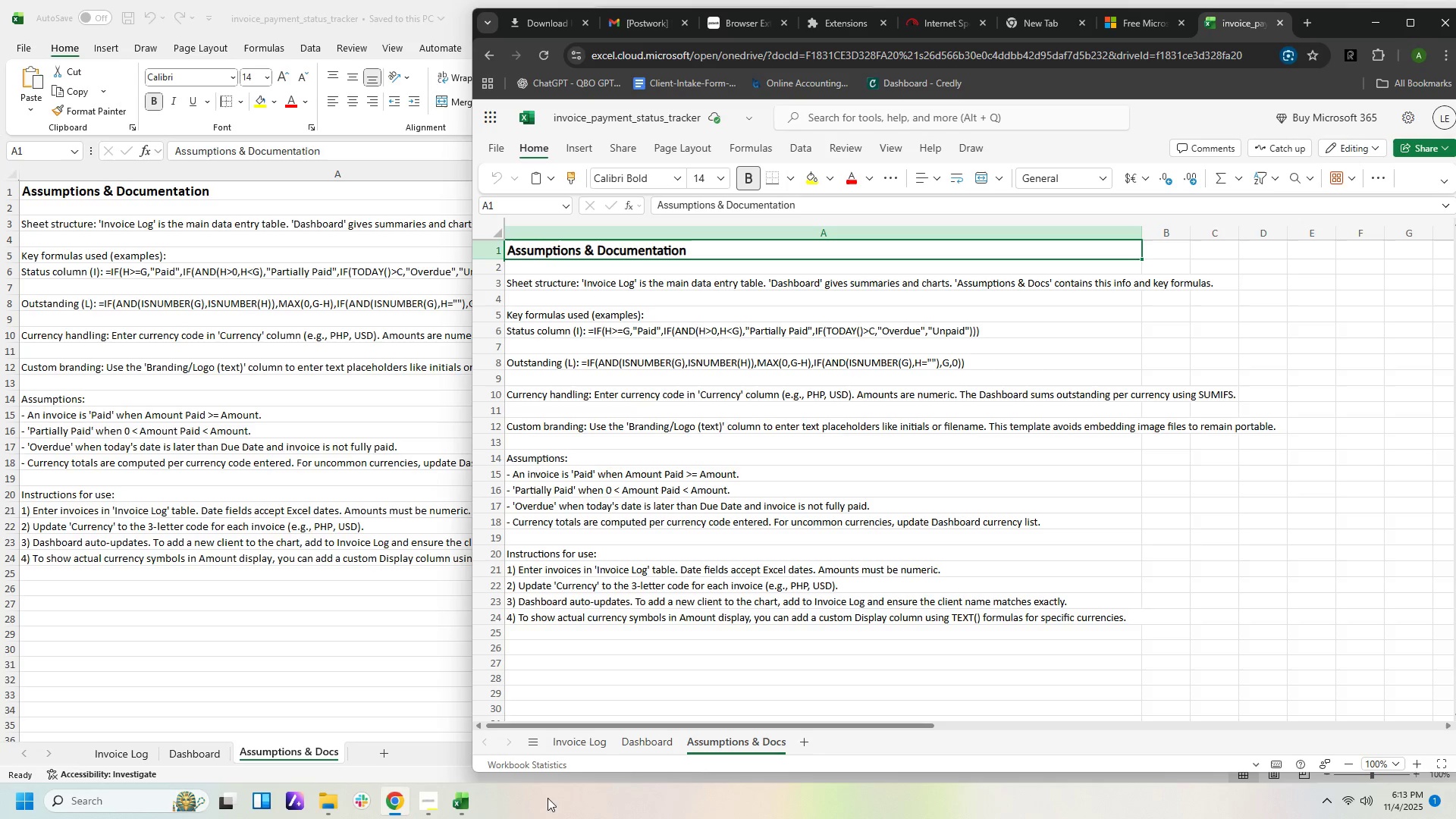 
left_click([566, 742])
 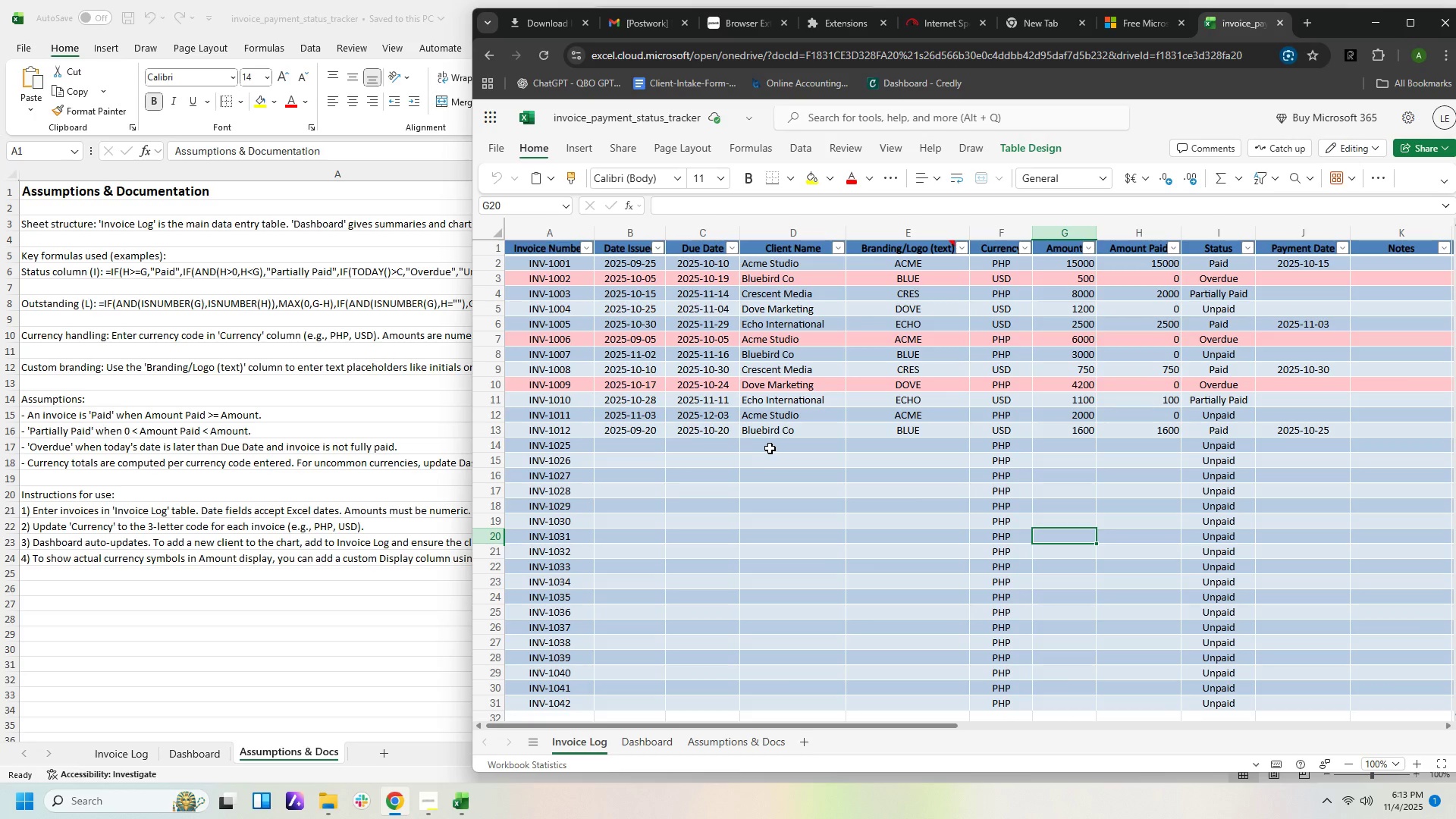 
wait(6.79)
 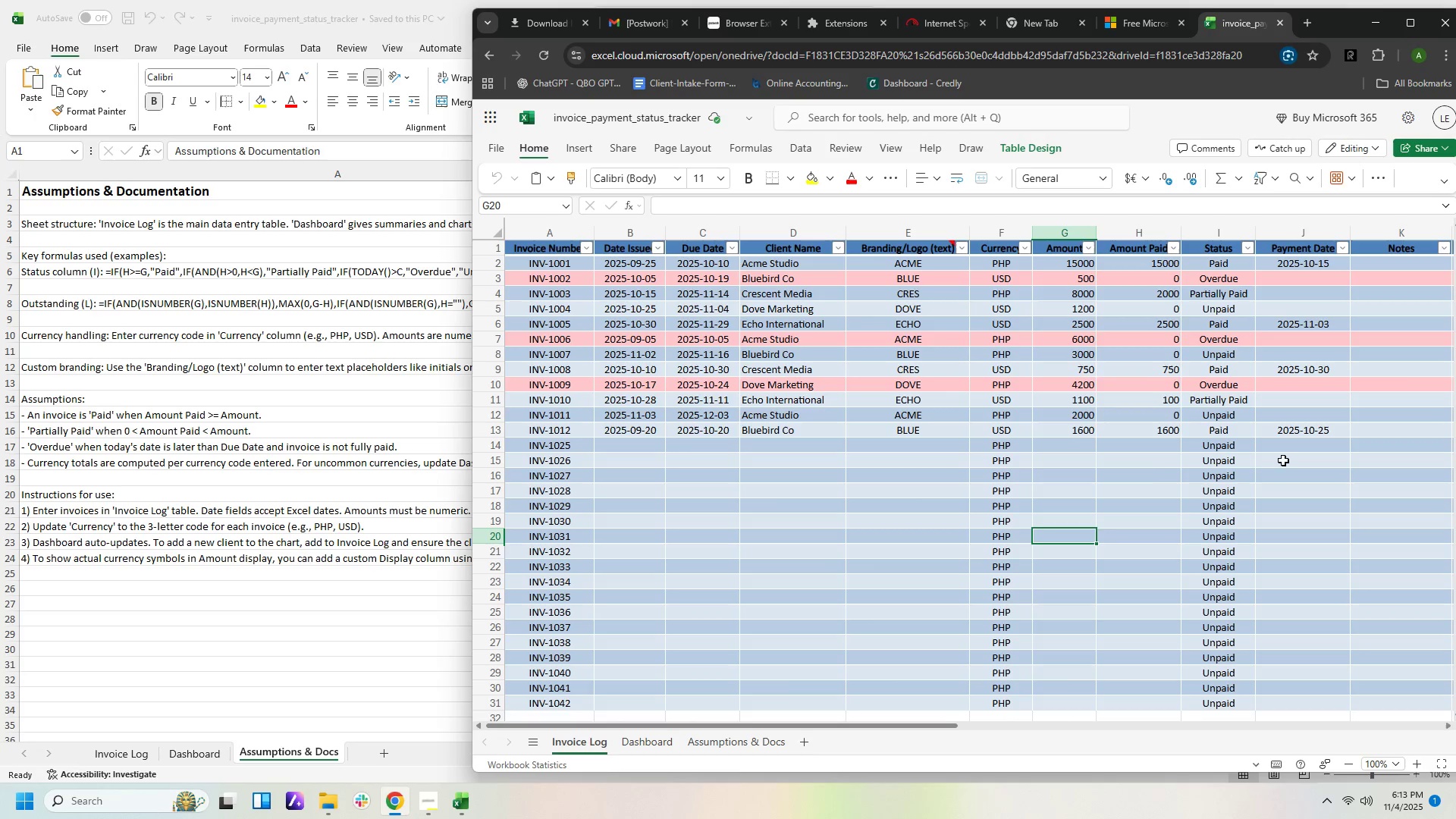 
left_click([809, 444])
 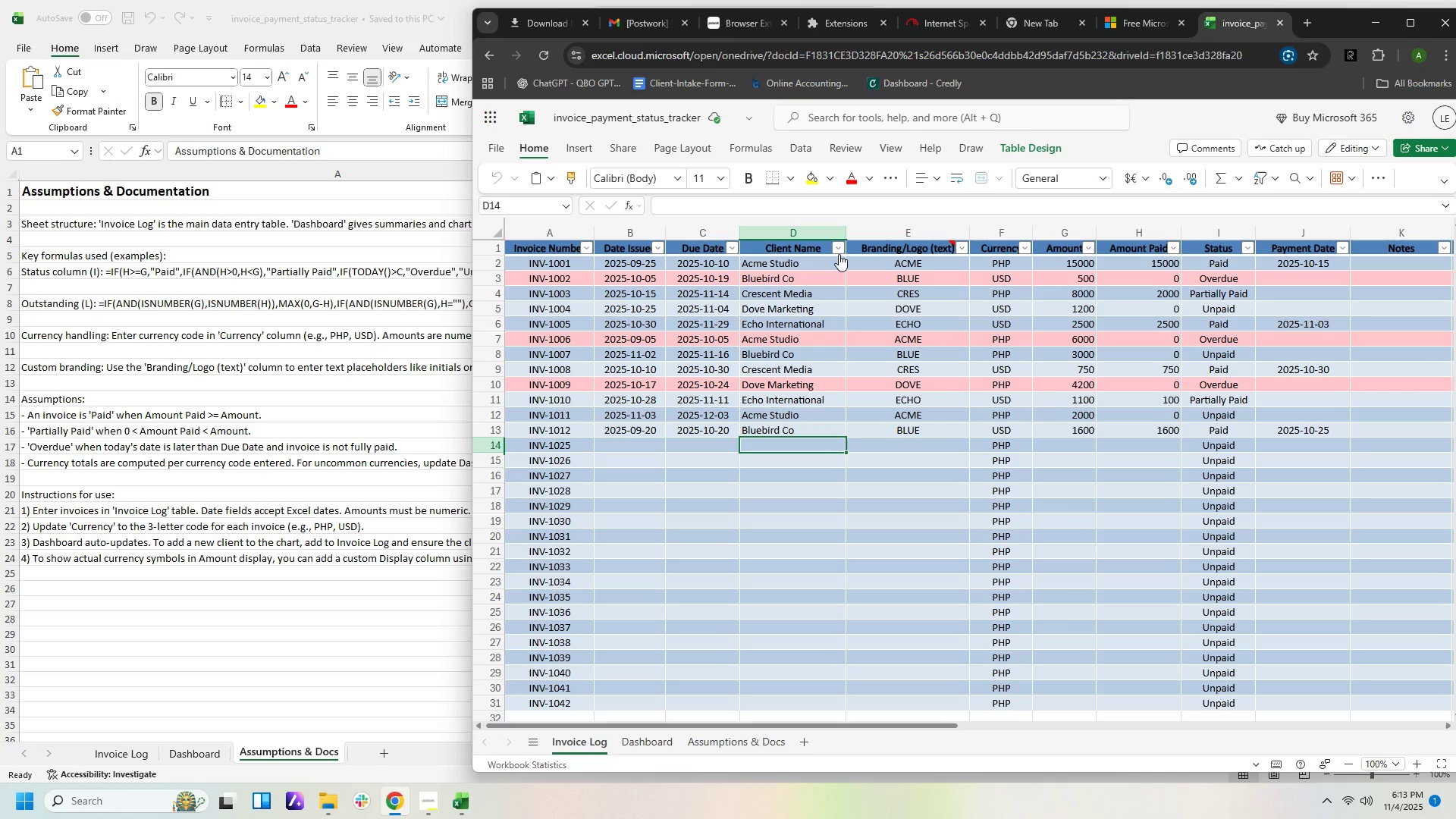 
left_click([839, 251])
 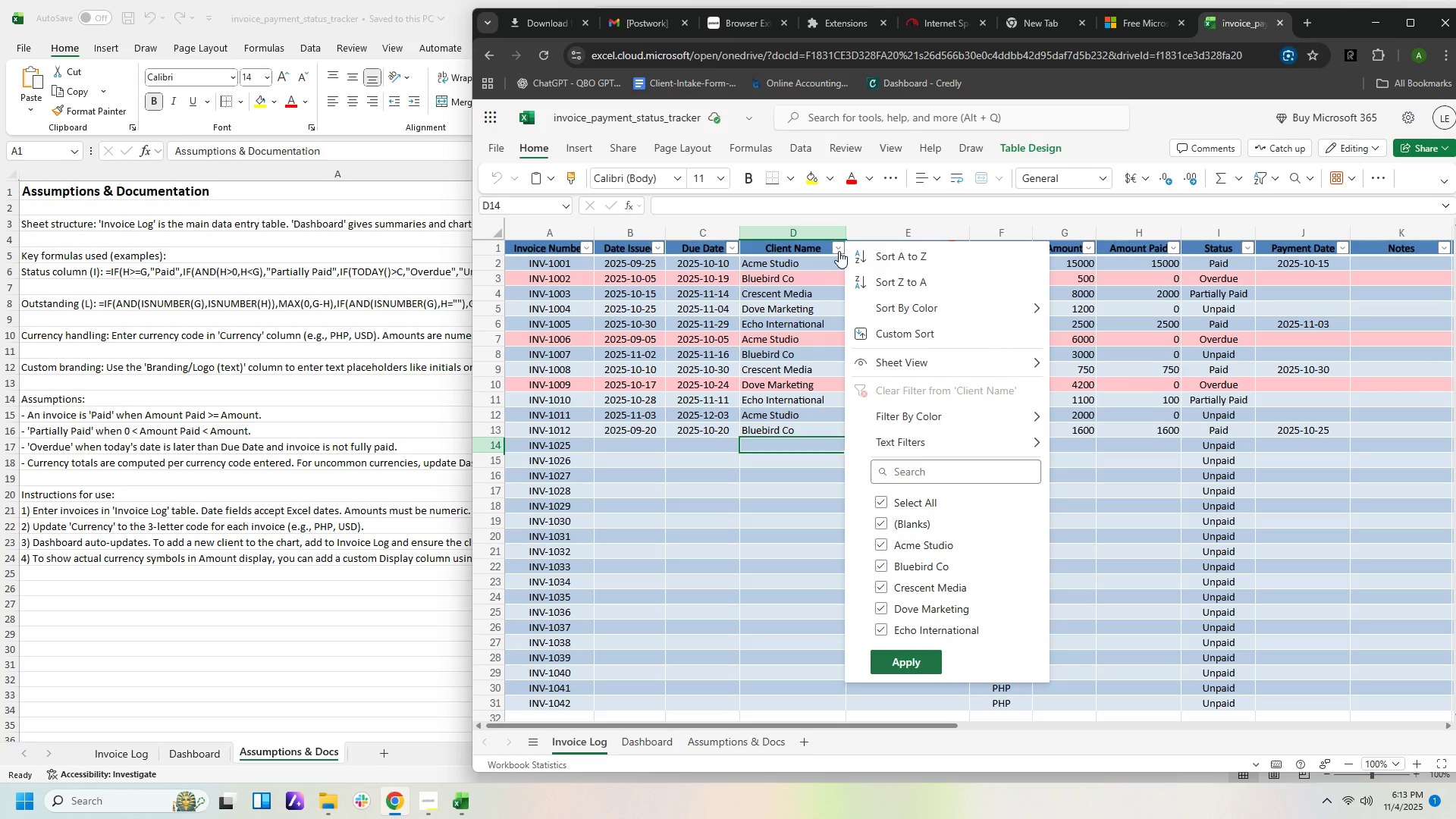 
left_click_drag(start_coordinate=[897, 657], to_coordinate=[901, 660])
 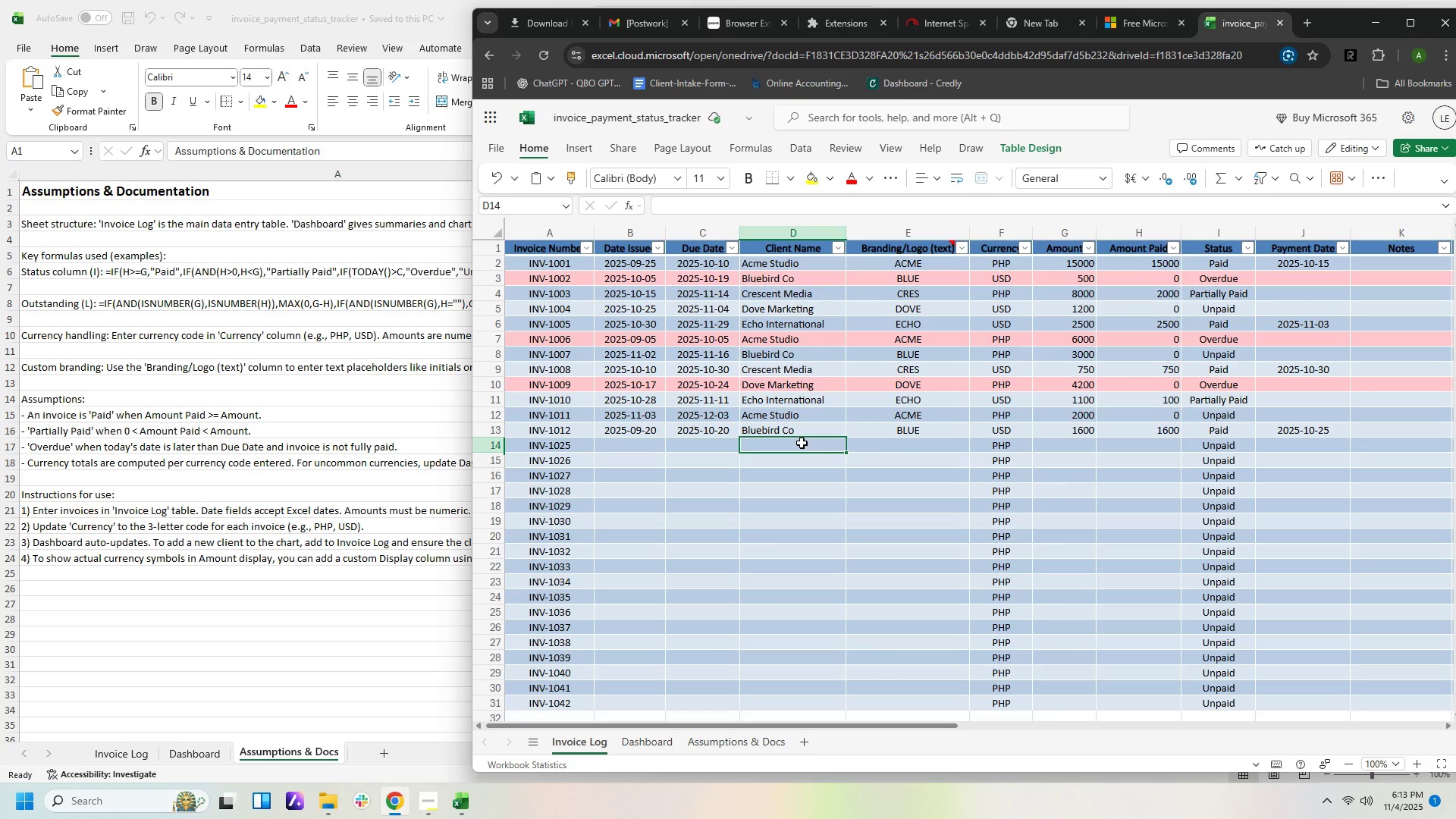 
left_click([802, 443])
 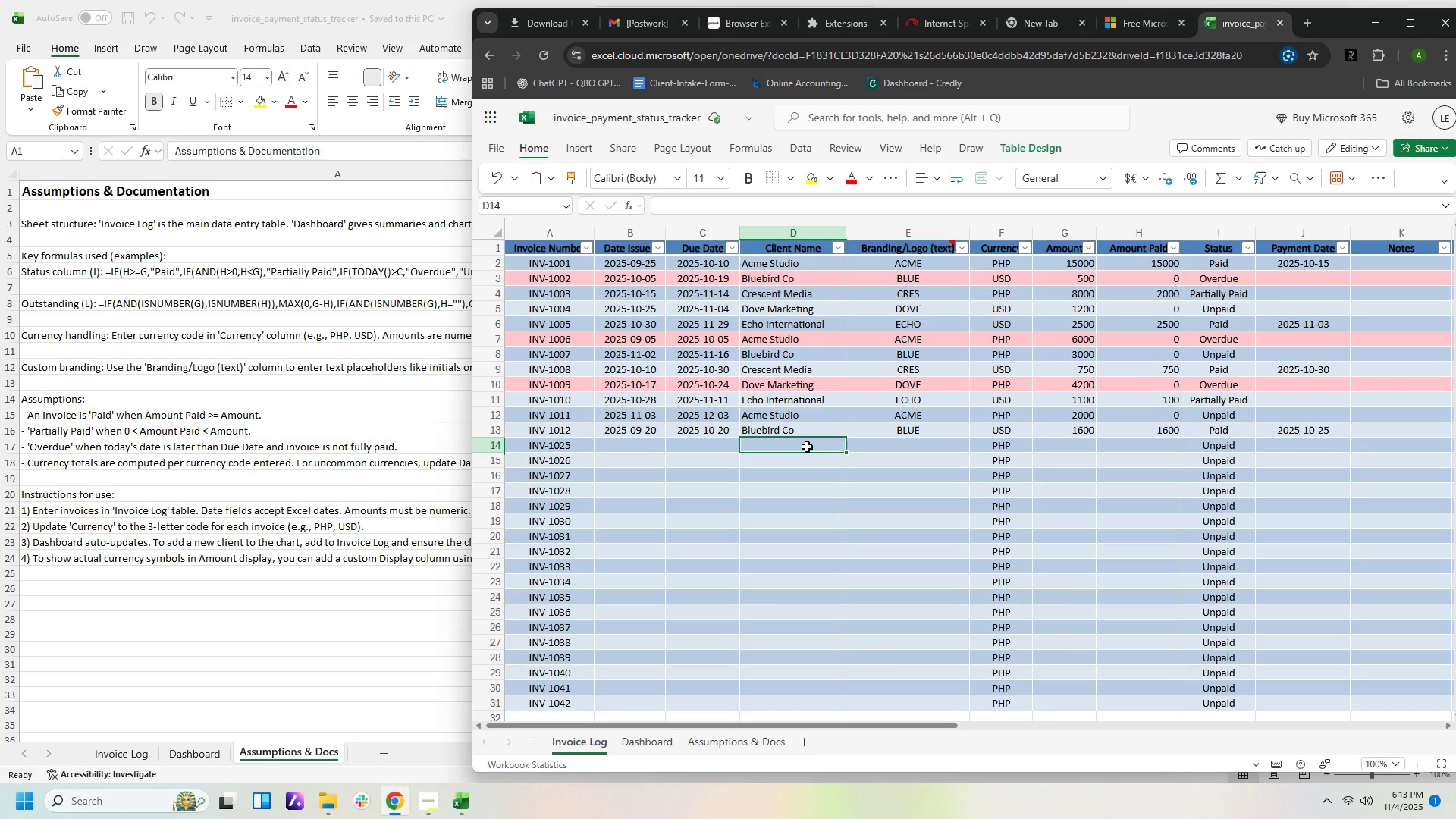 
type(bl)
key(Backspace)
key(Backspace)
key(Backspace)
 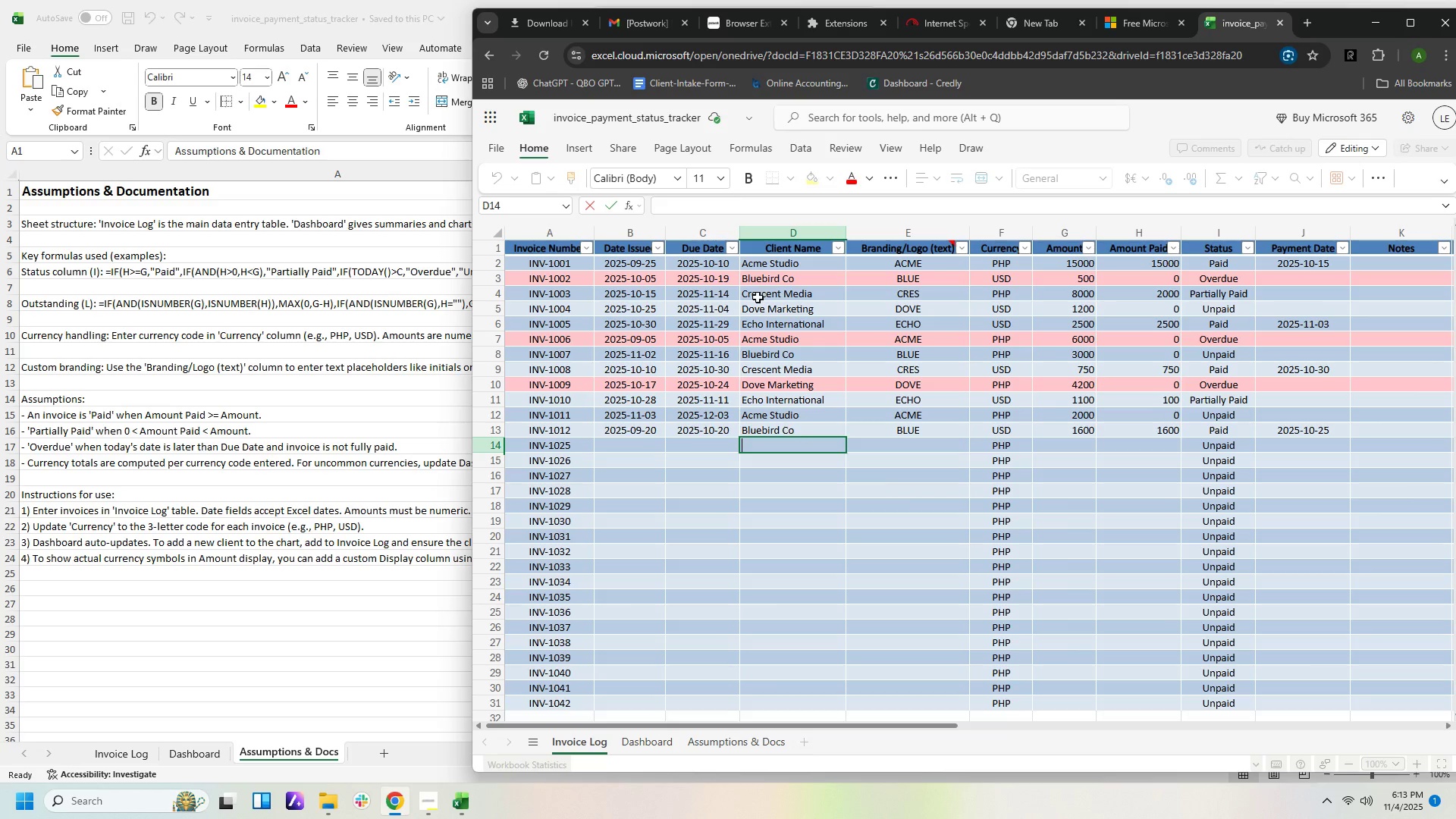 
wait(7.17)
 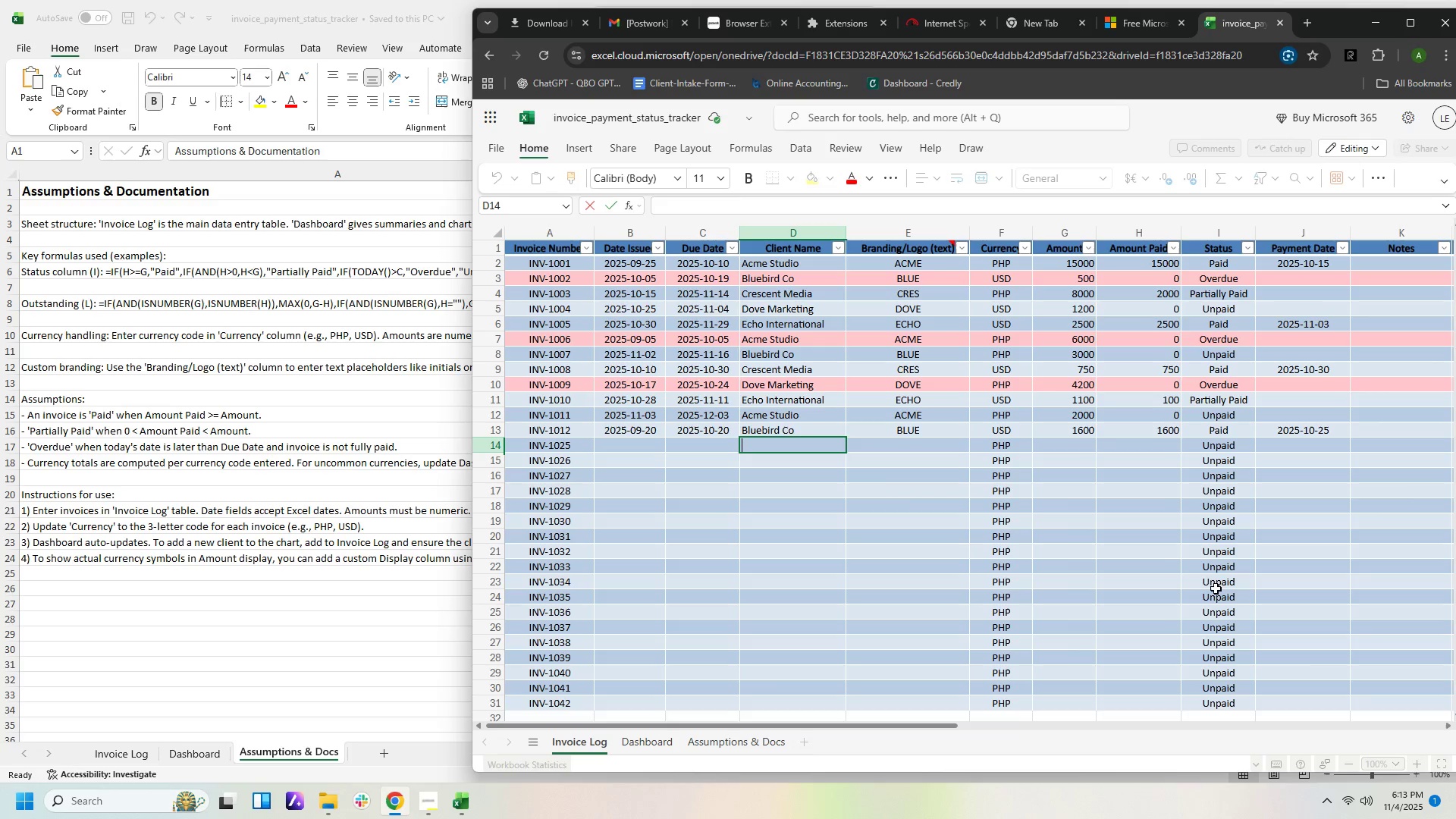 
left_click_drag(start_coordinate=[905, 726], to_coordinate=[901, 739])
 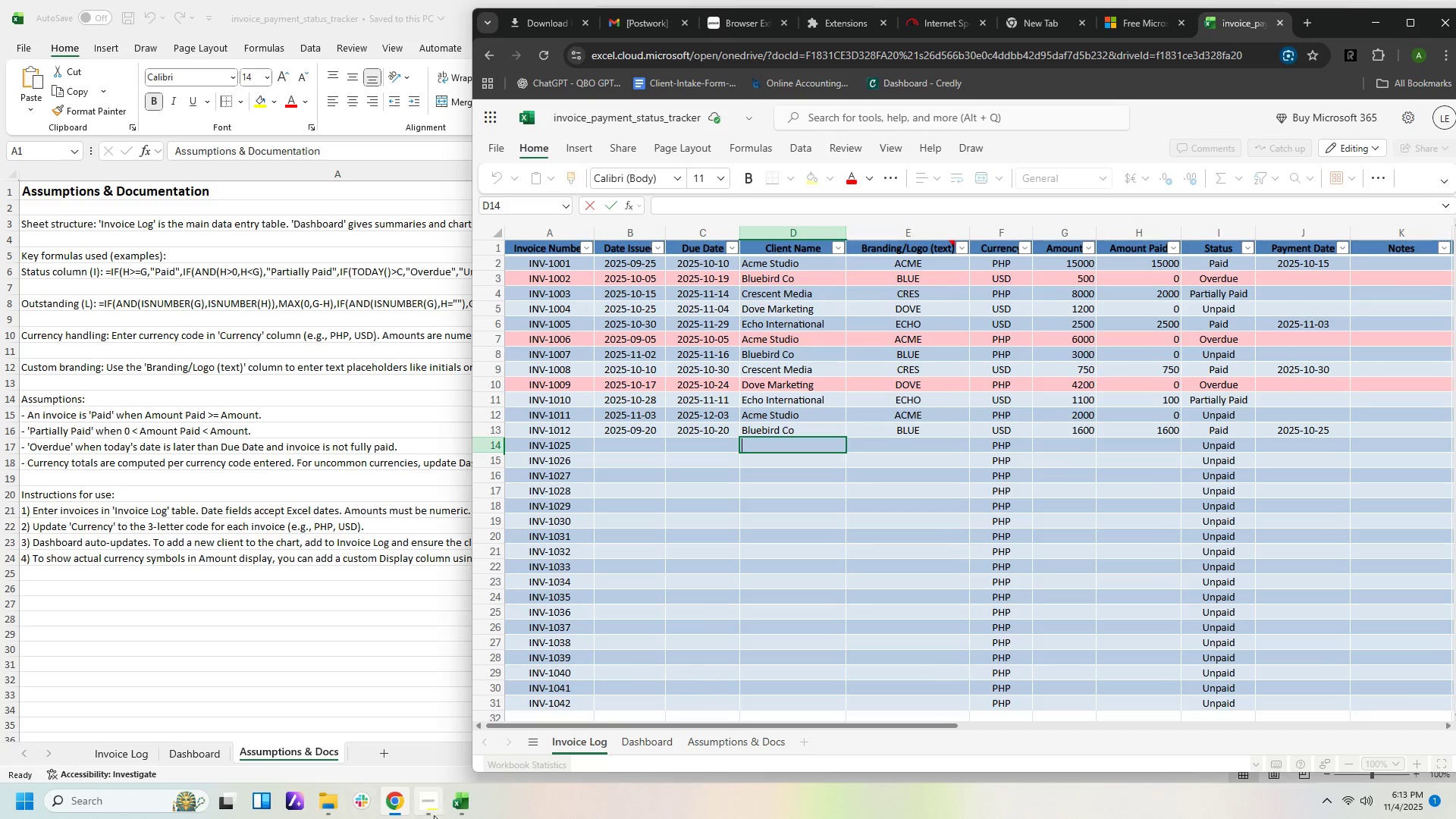 
left_click([435, 805])